 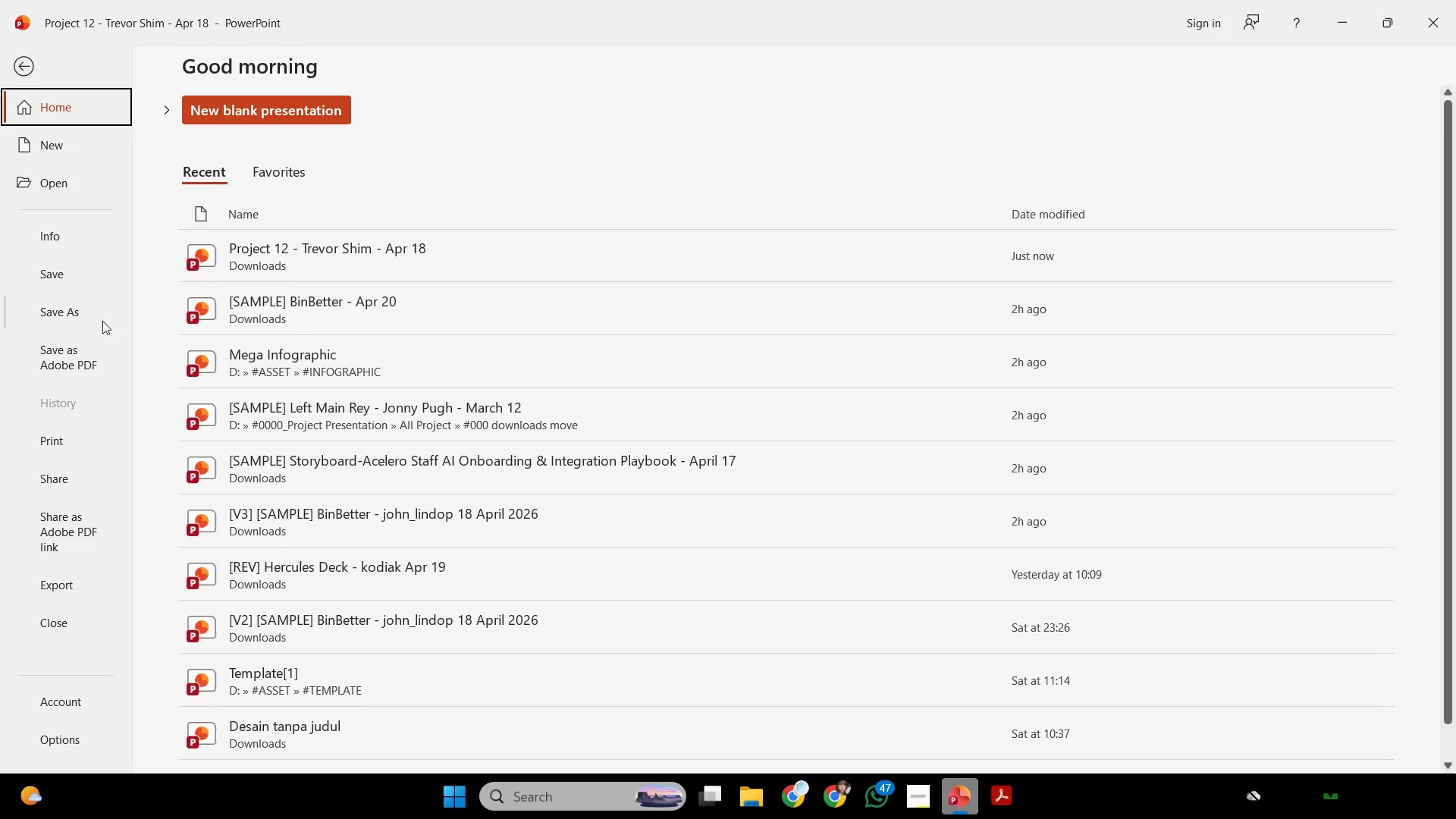 
left_click([91, 591])
 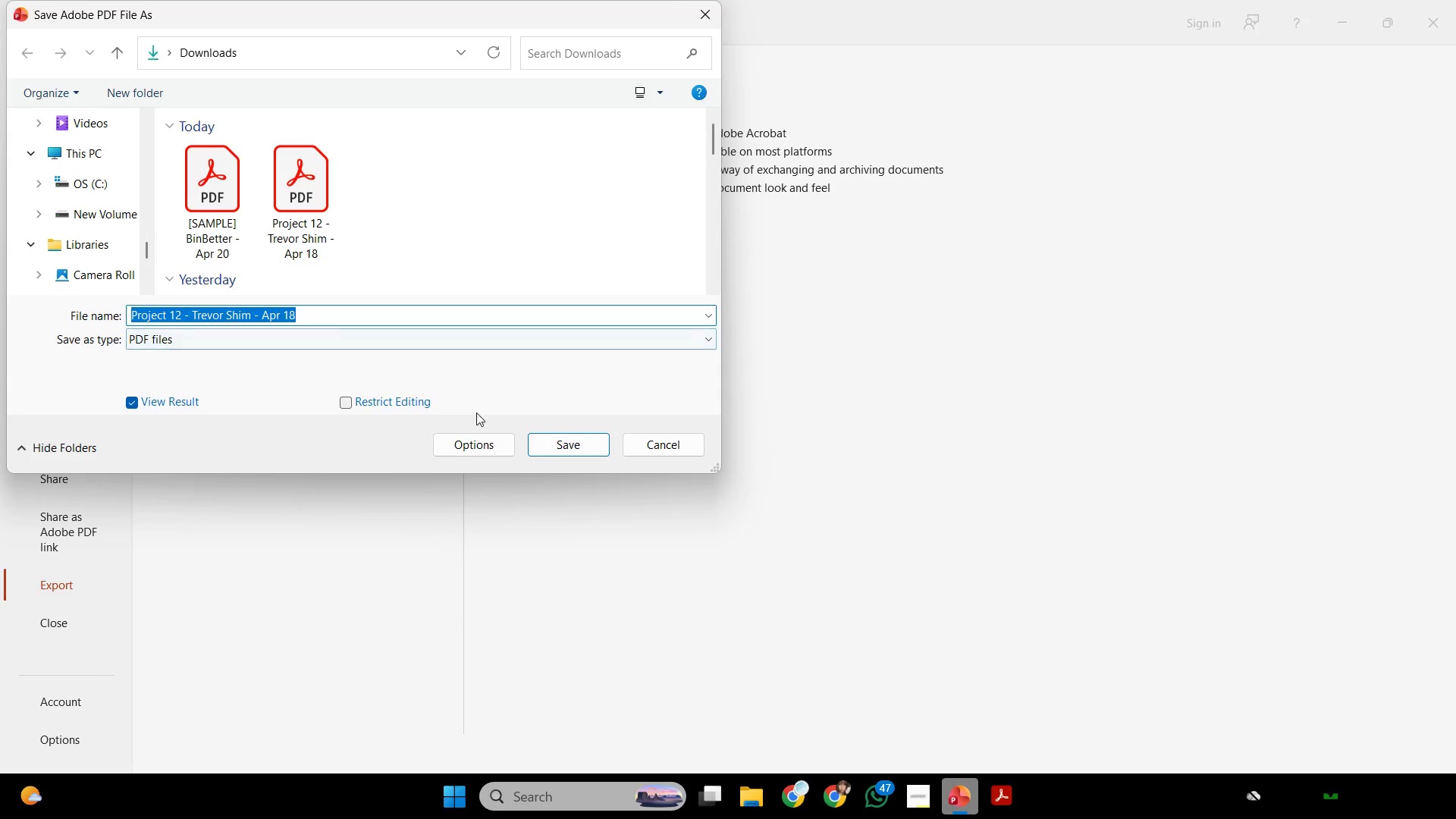 
scroll: coordinate [115, 246], scroll_direction: up, amount: 7.0
 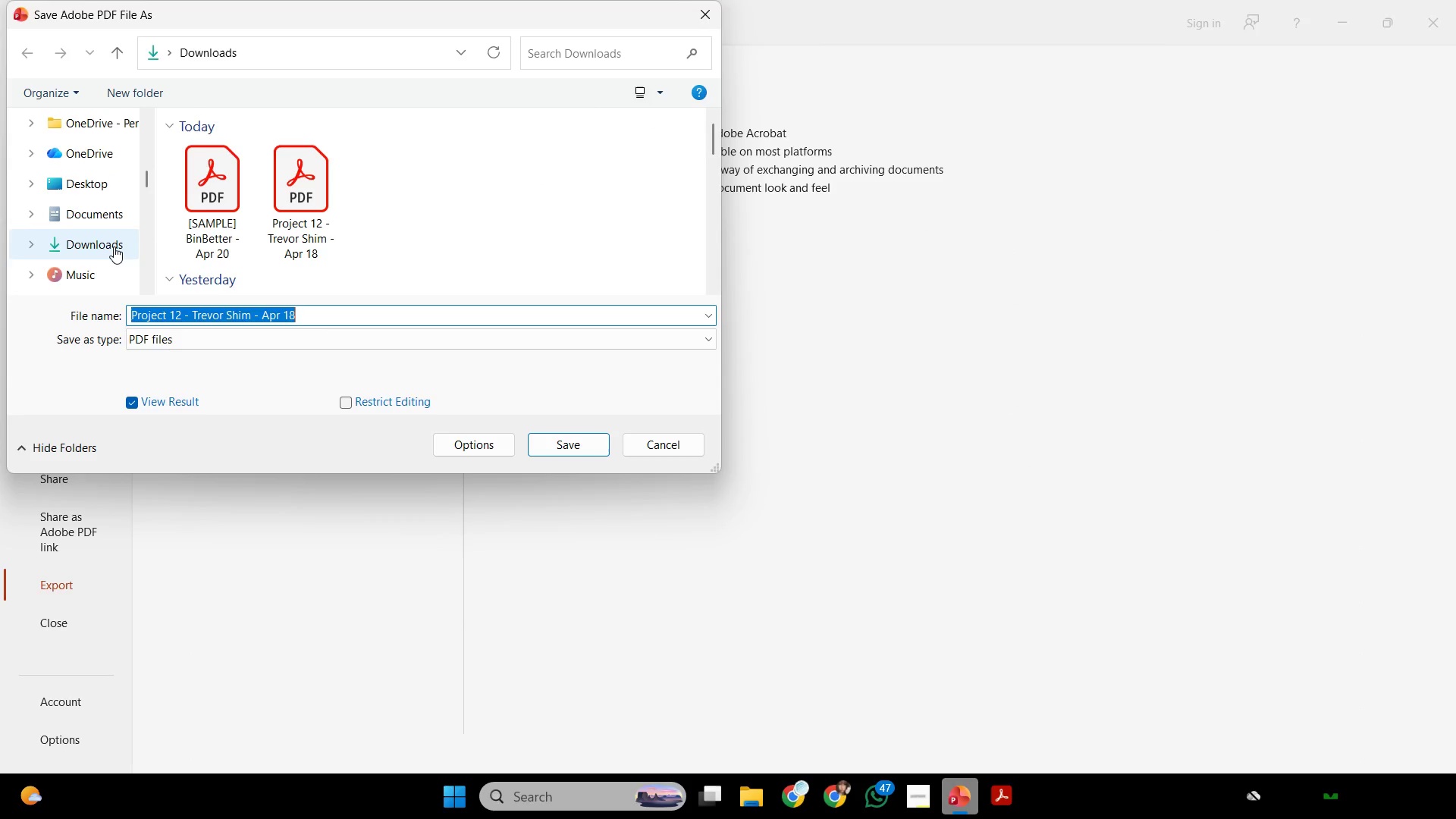 
left_click([114, 246])
 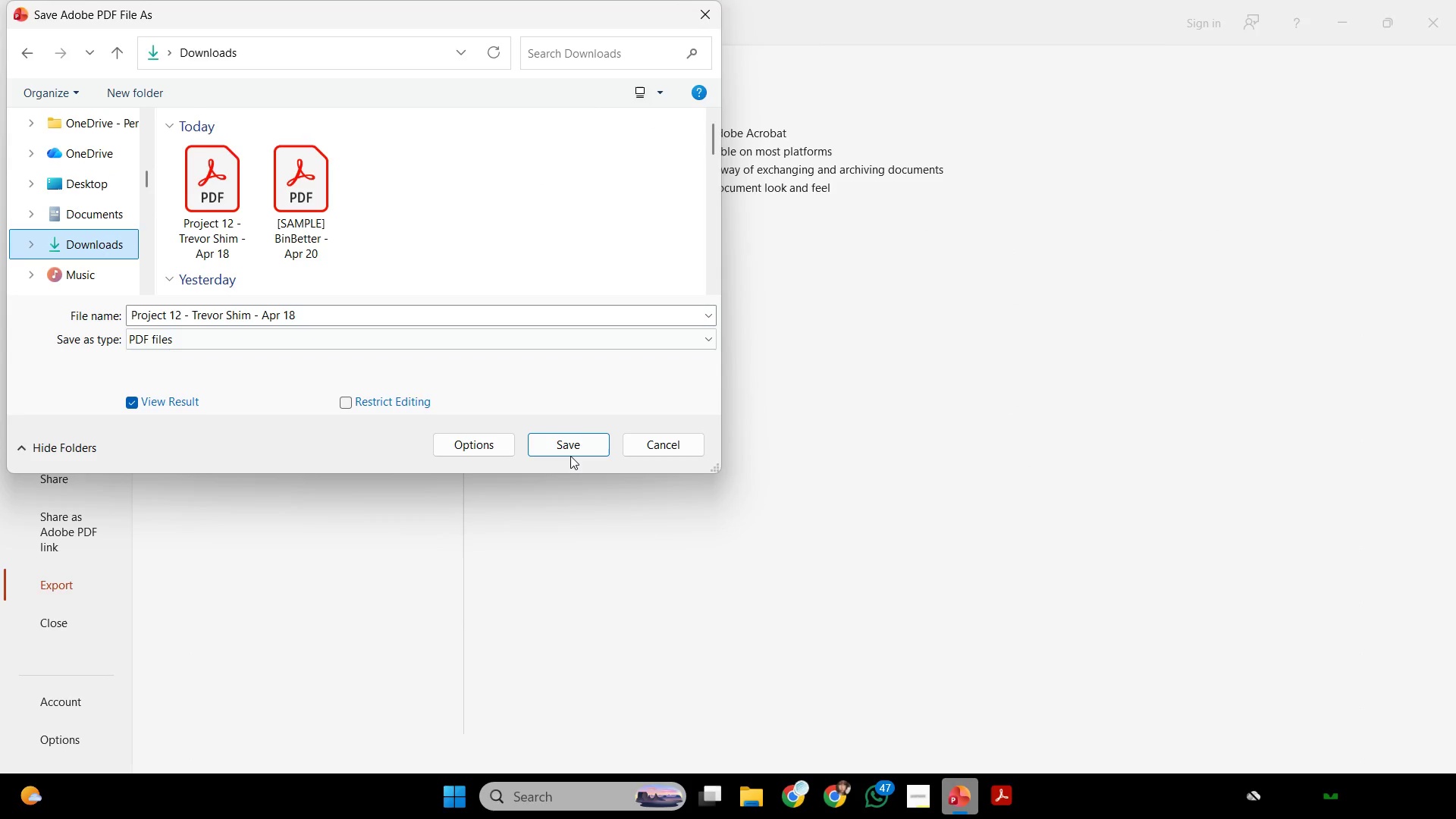 
left_click([572, 453])
 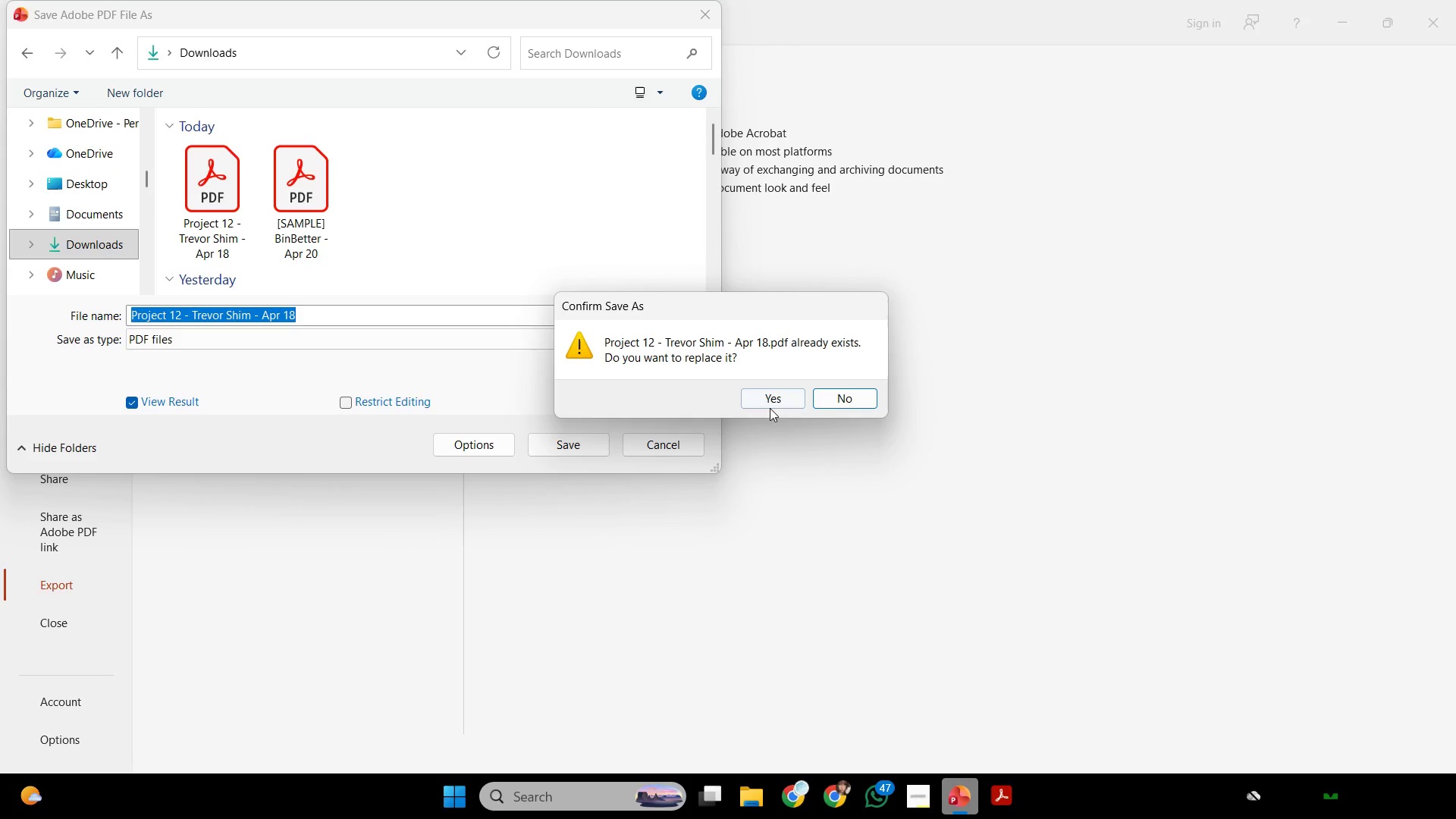 
left_click([767, 405])
 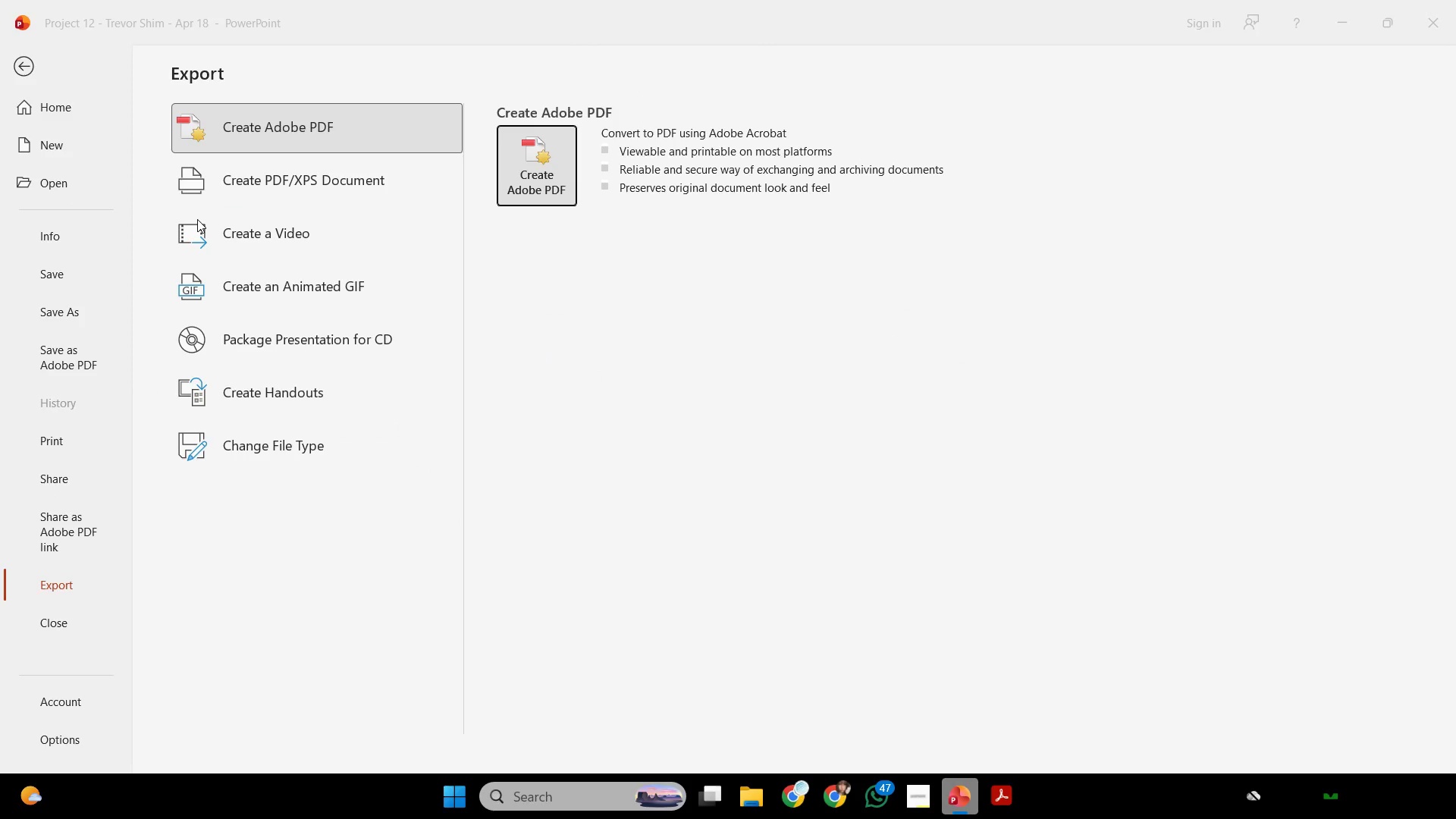 
wait(23.84)
 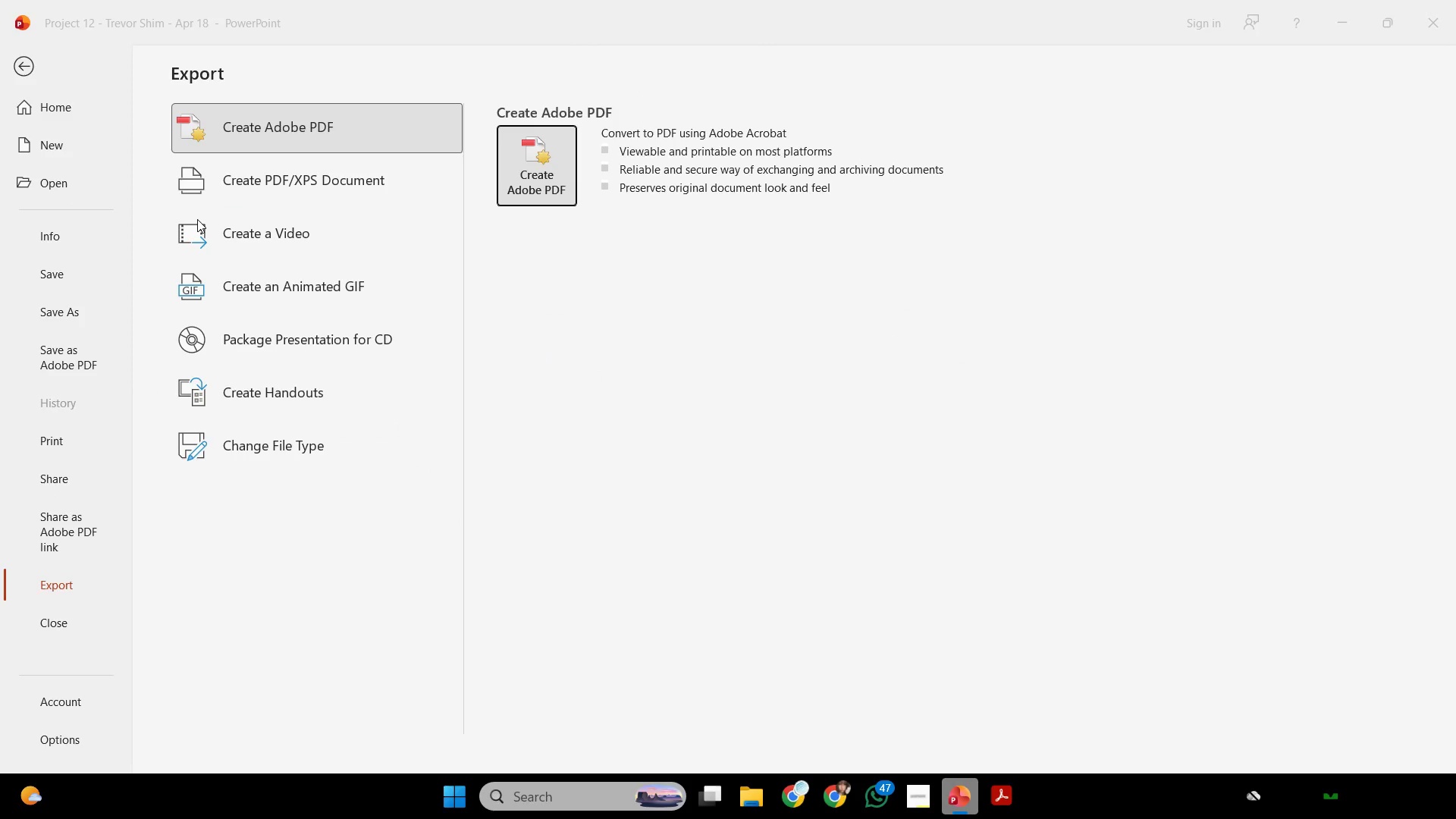 
left_click([36, 76])
 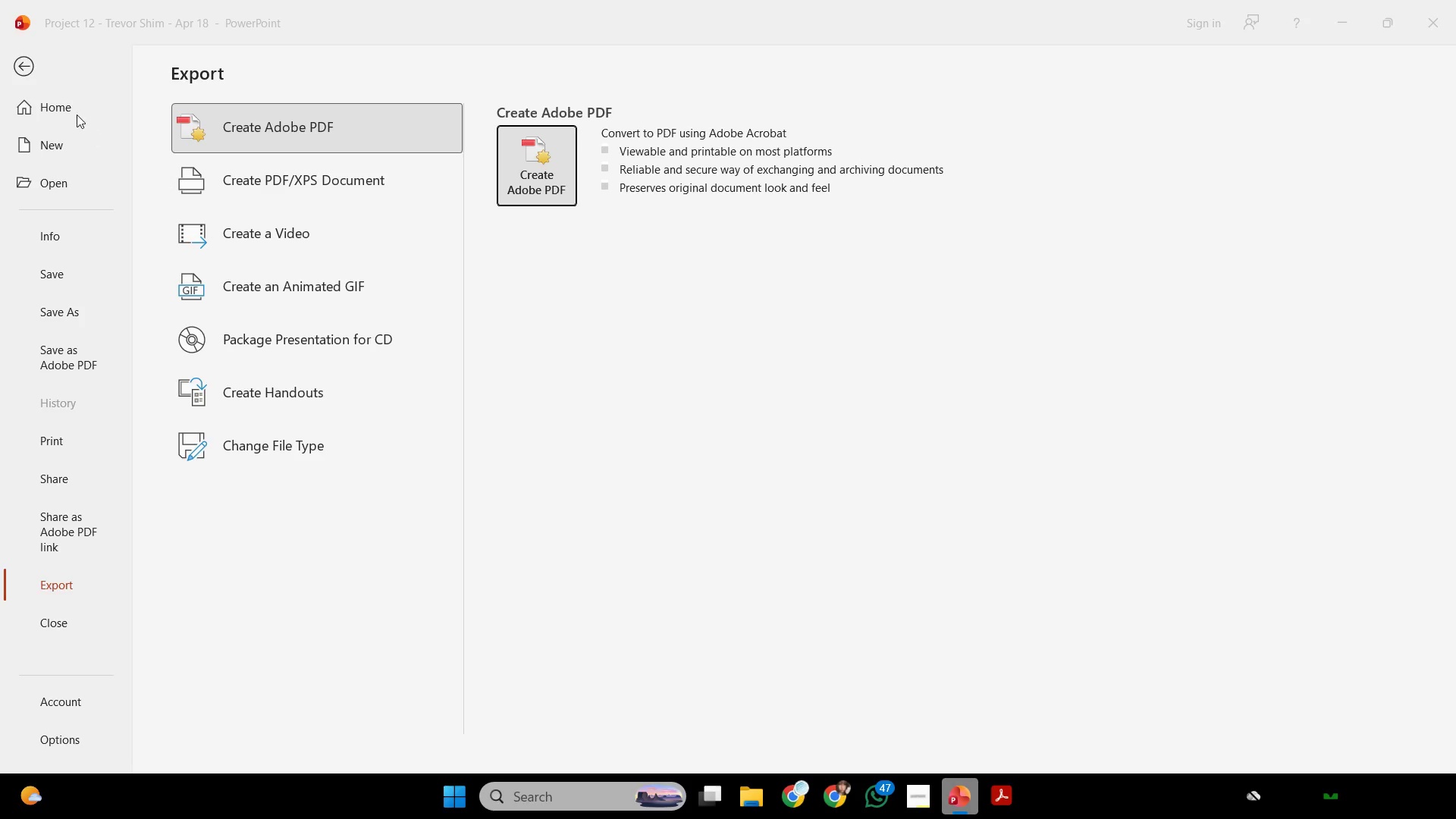 
left_click([0, 49])
 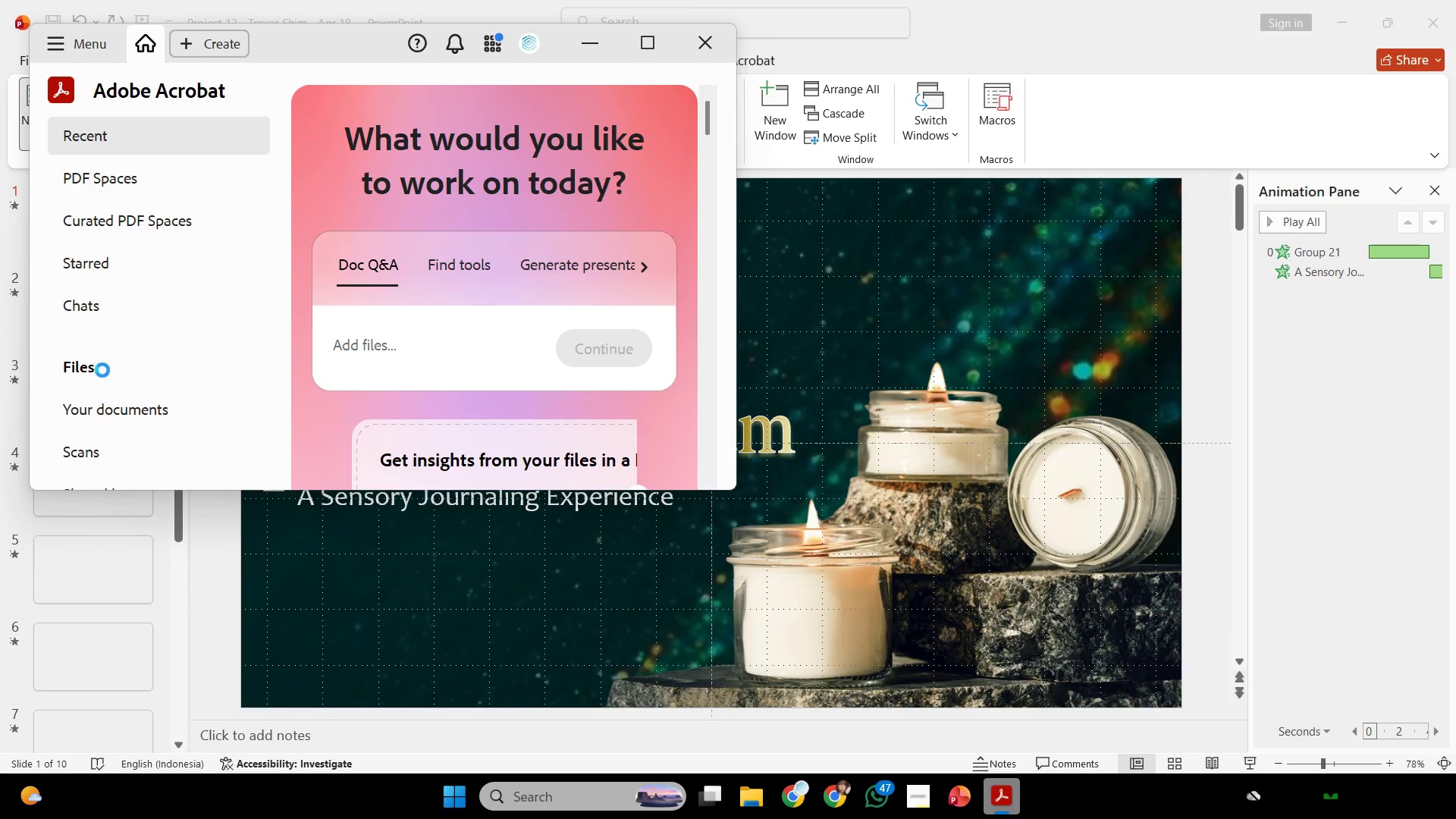 
left_click([732, 55])
 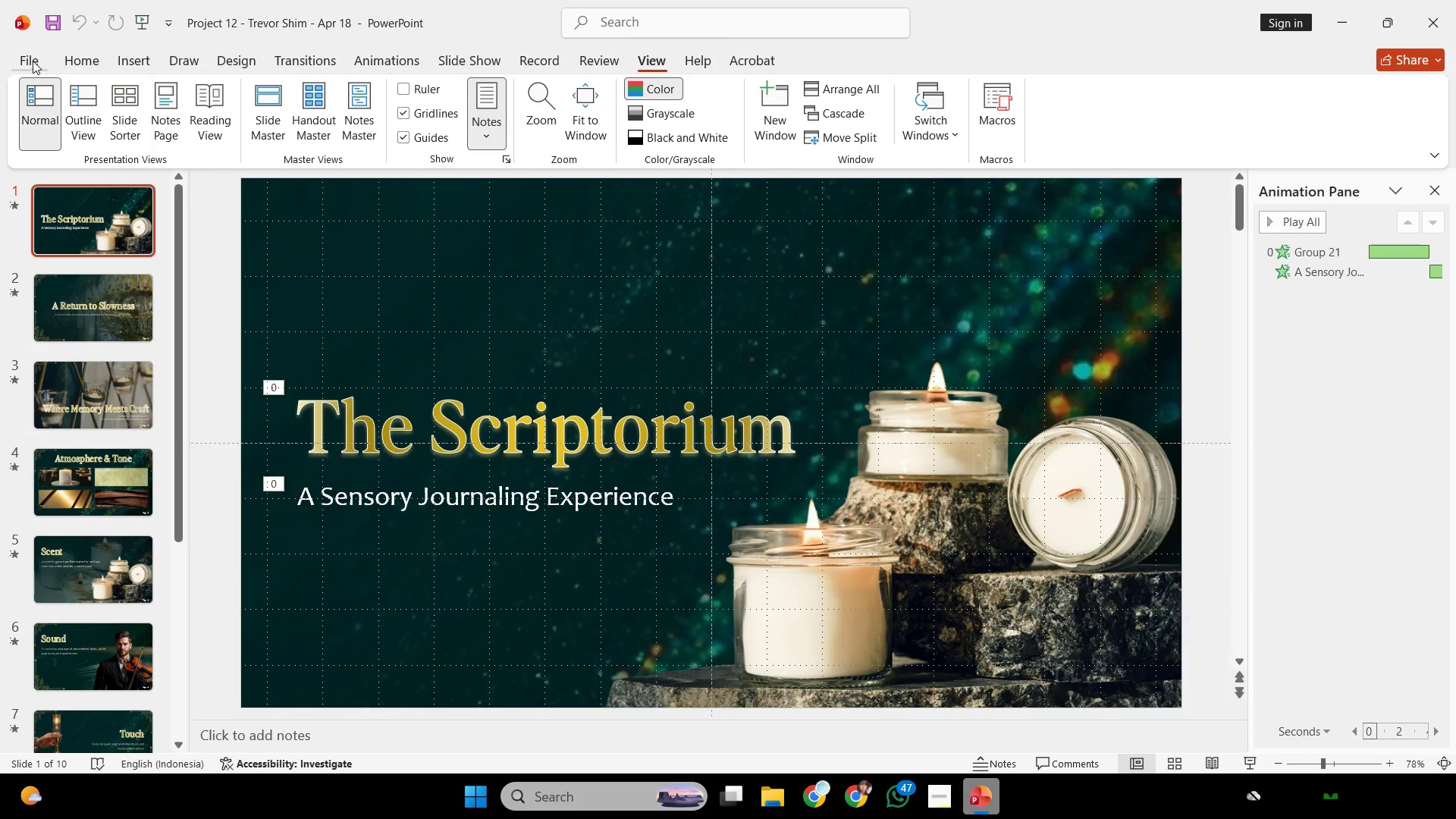 
scroll: coordinate [75, 461], scroll_direction: down, amount: 3.0
 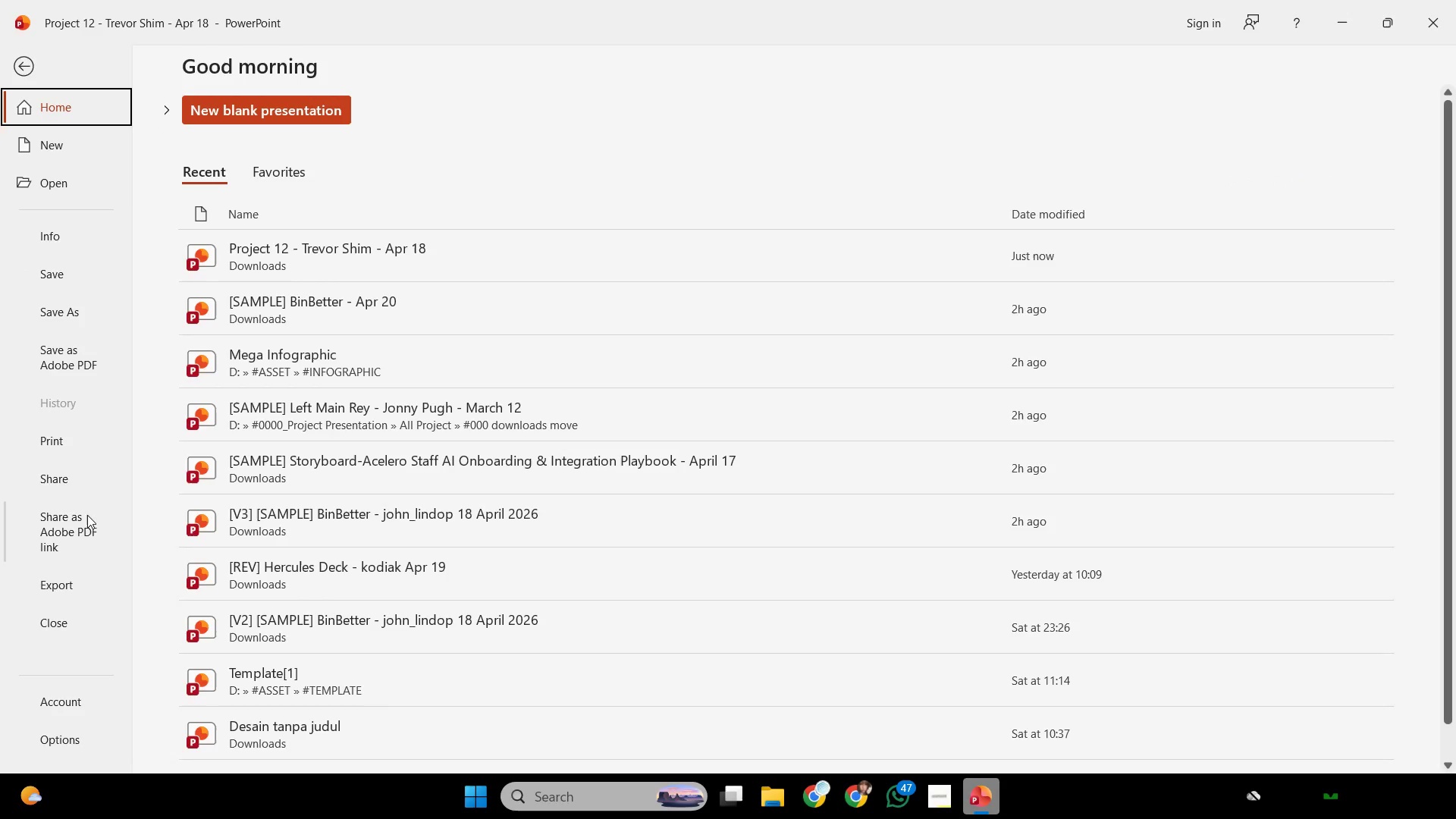 
left_click([88, 308])
 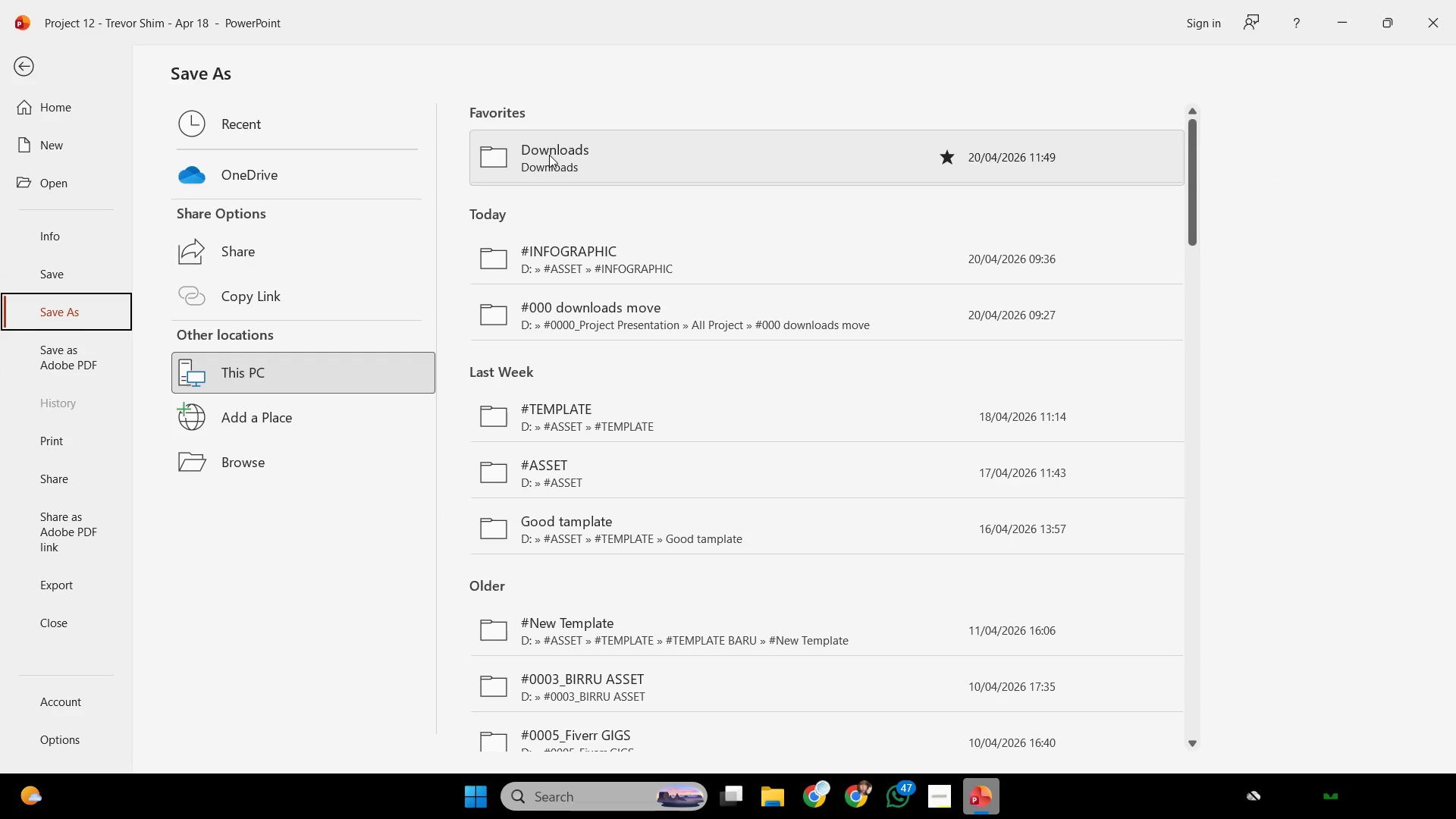 
left_click([549, 155])
 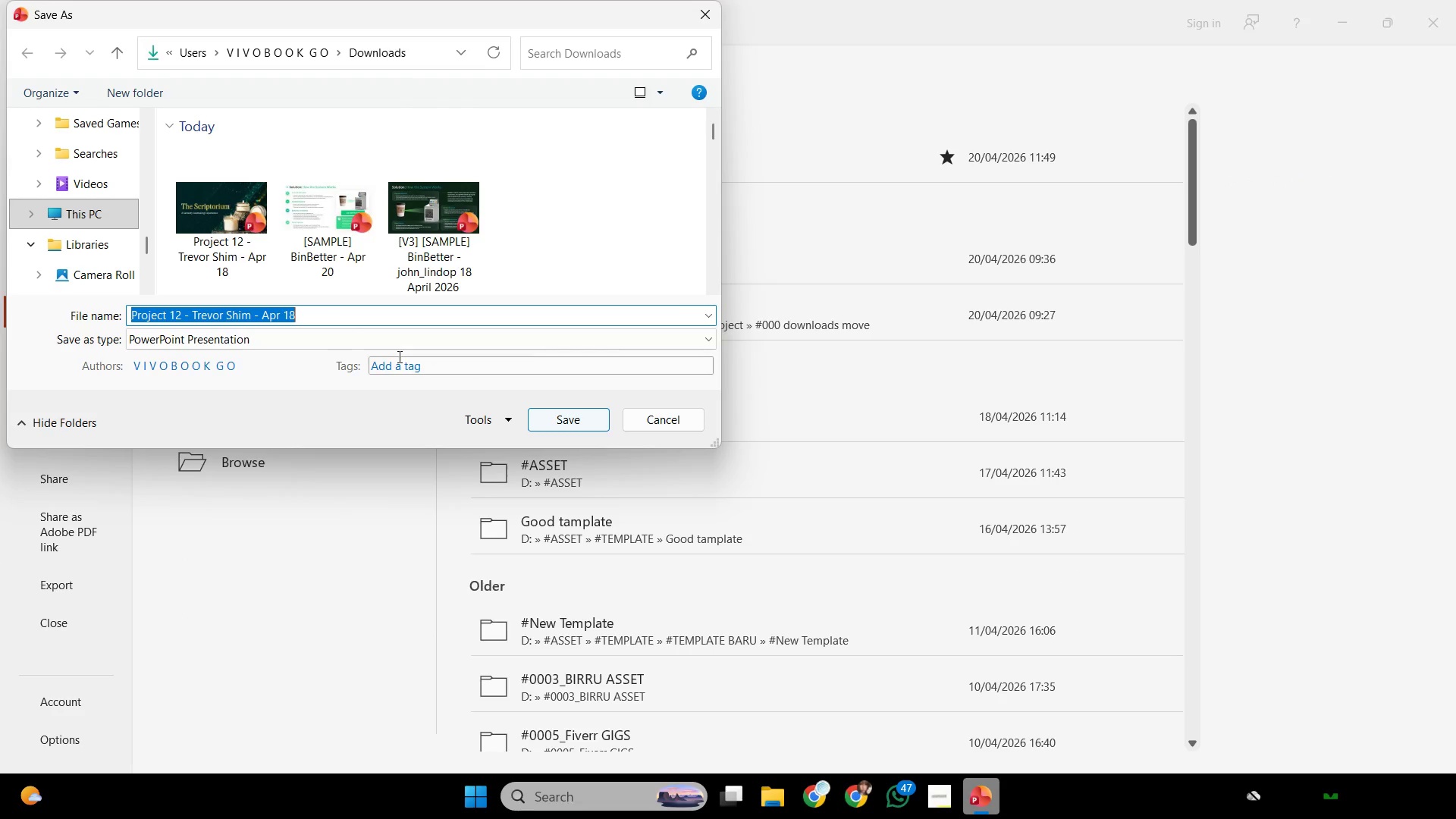 
left_click([376, 344])
 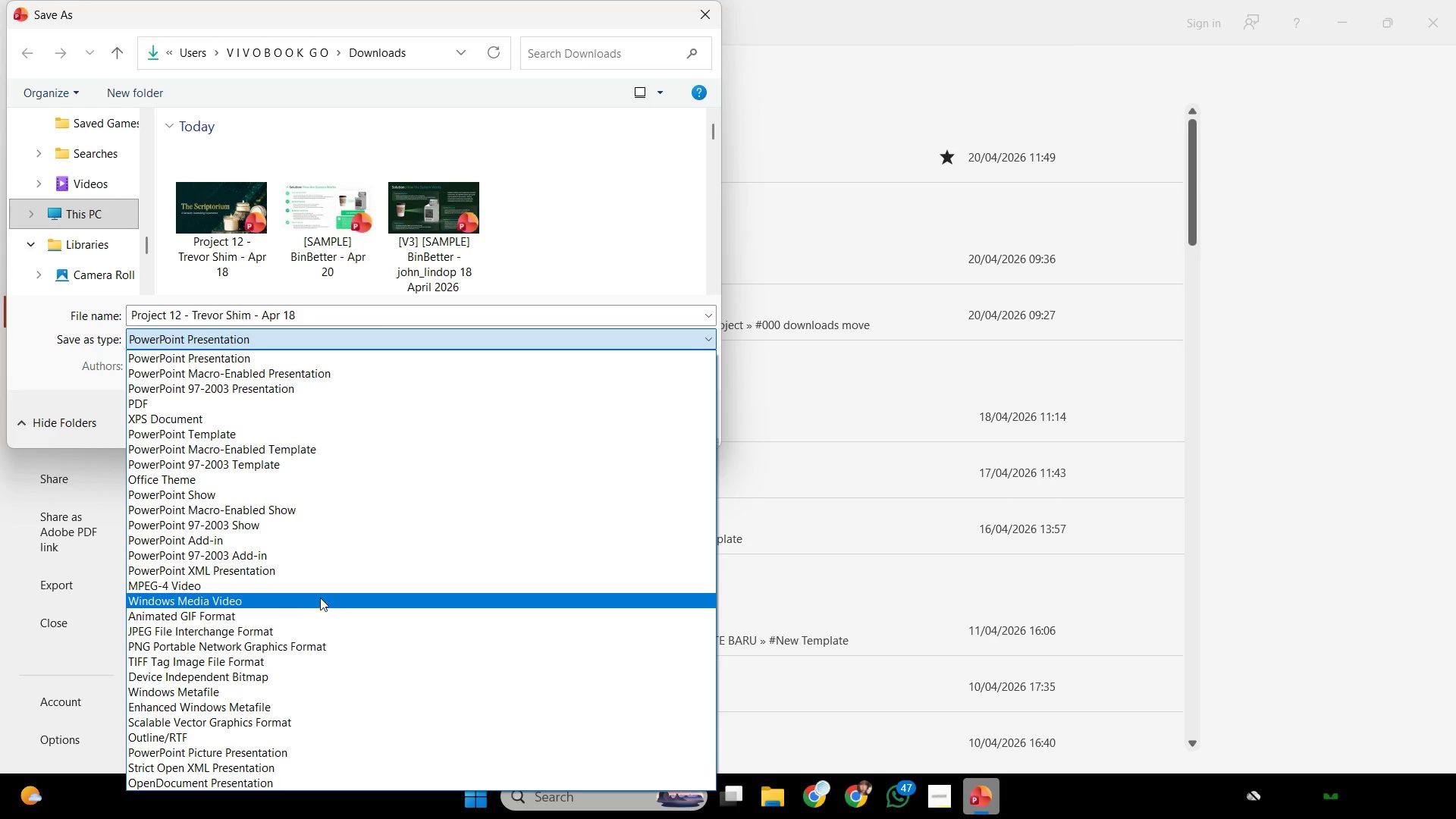 
left_click([321, 592])
 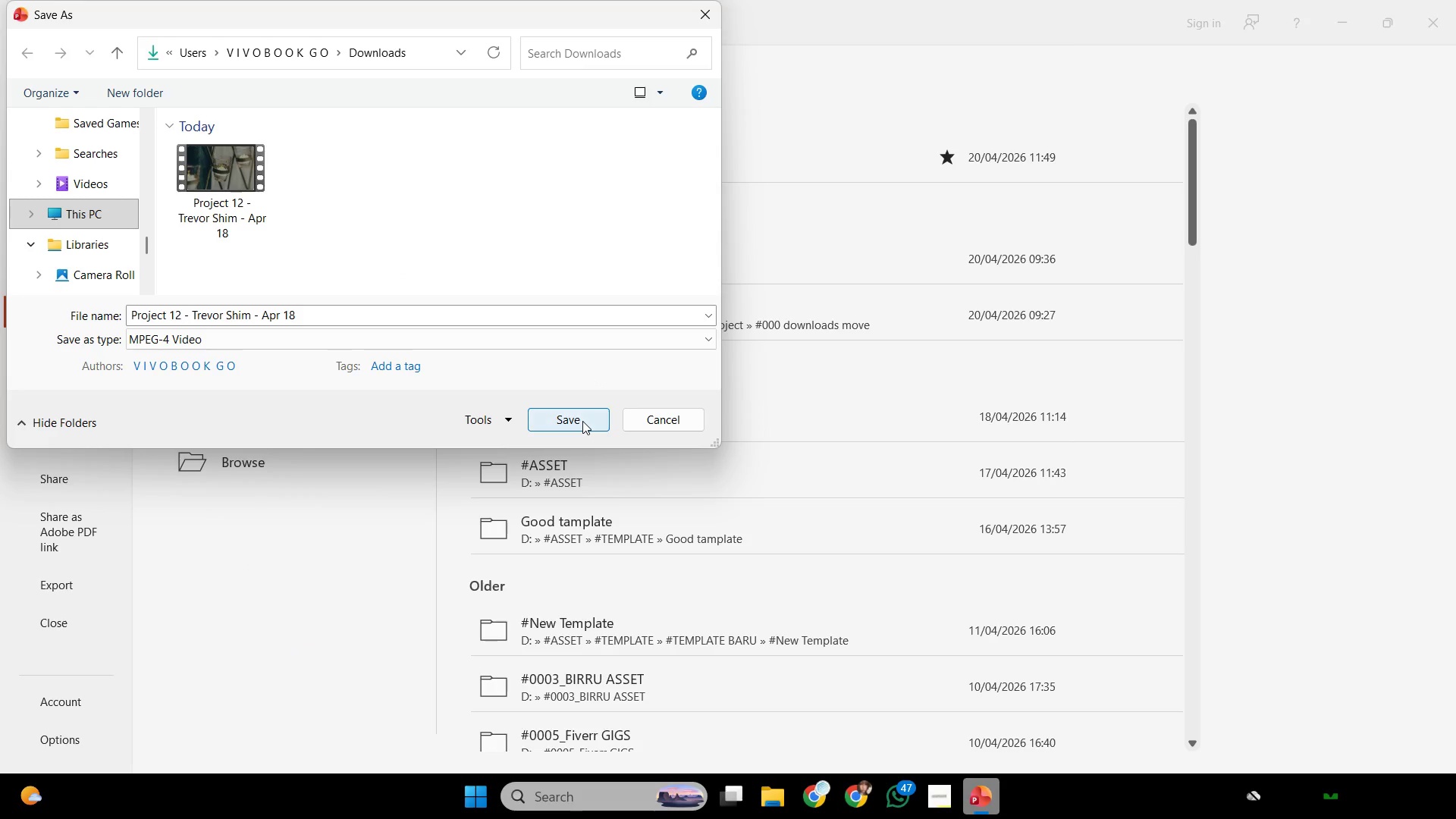 
left_click([582, 421])
 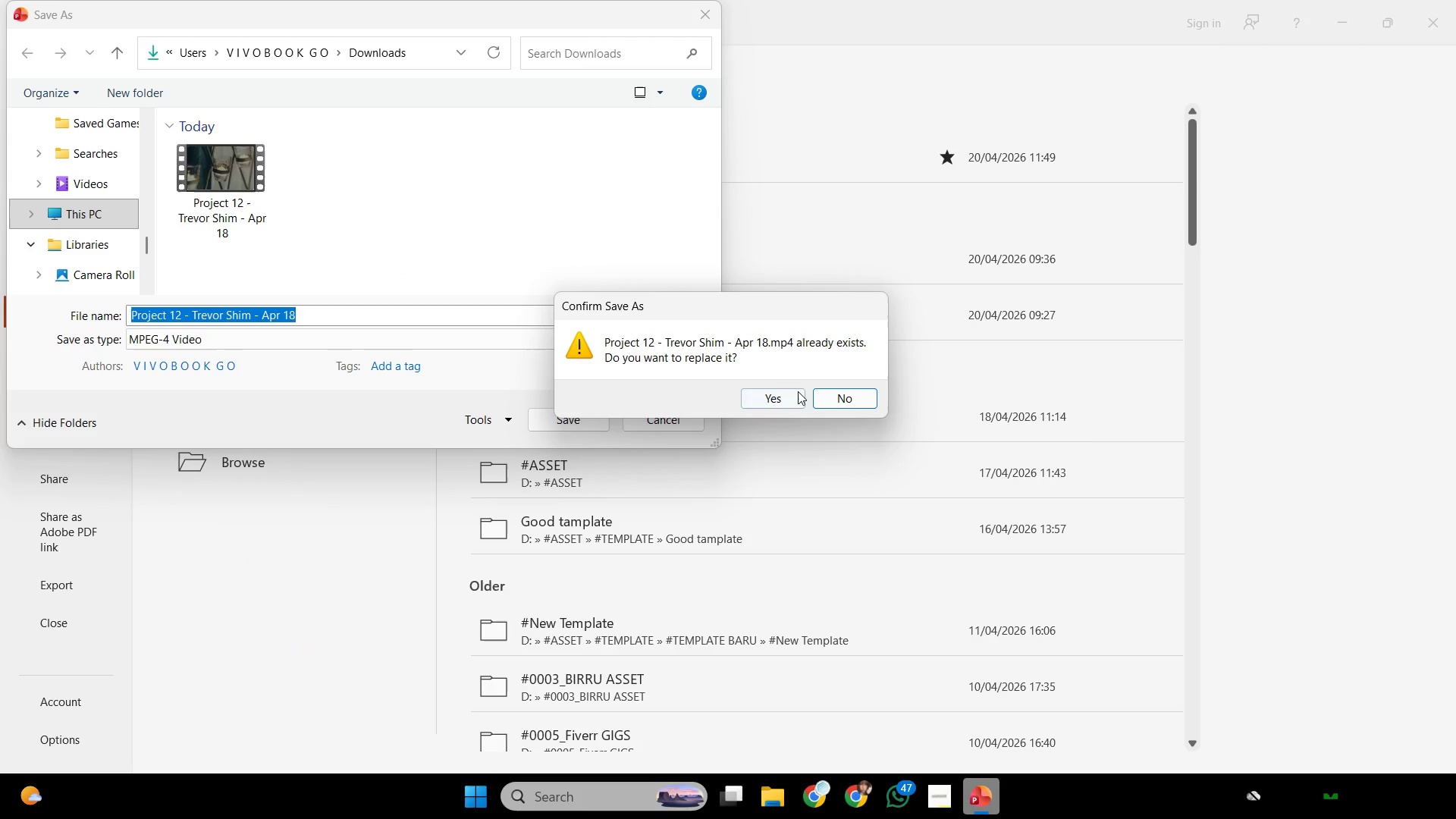 
left_click([789, 392])
 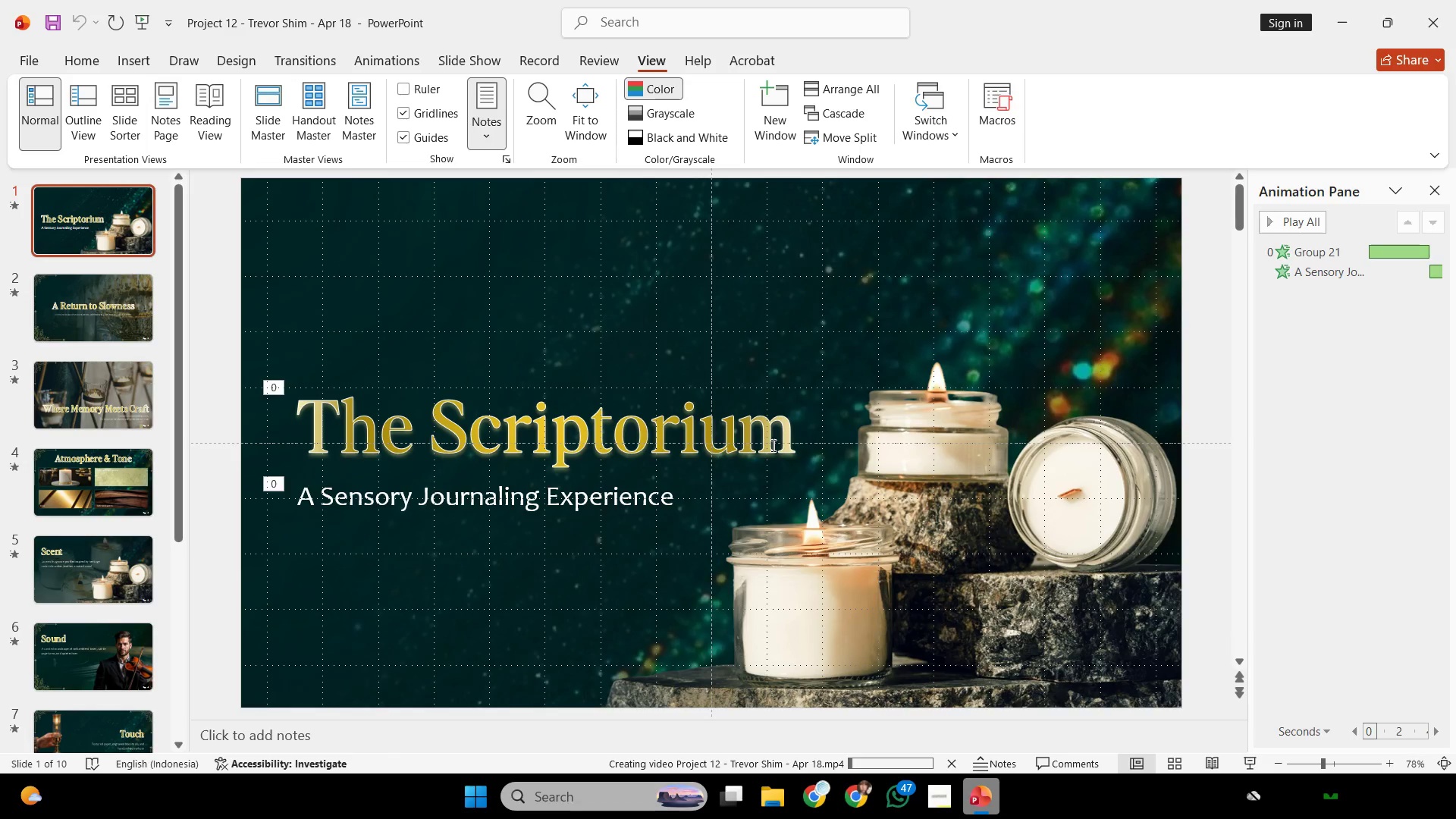 
mouse_move([773, 759])
 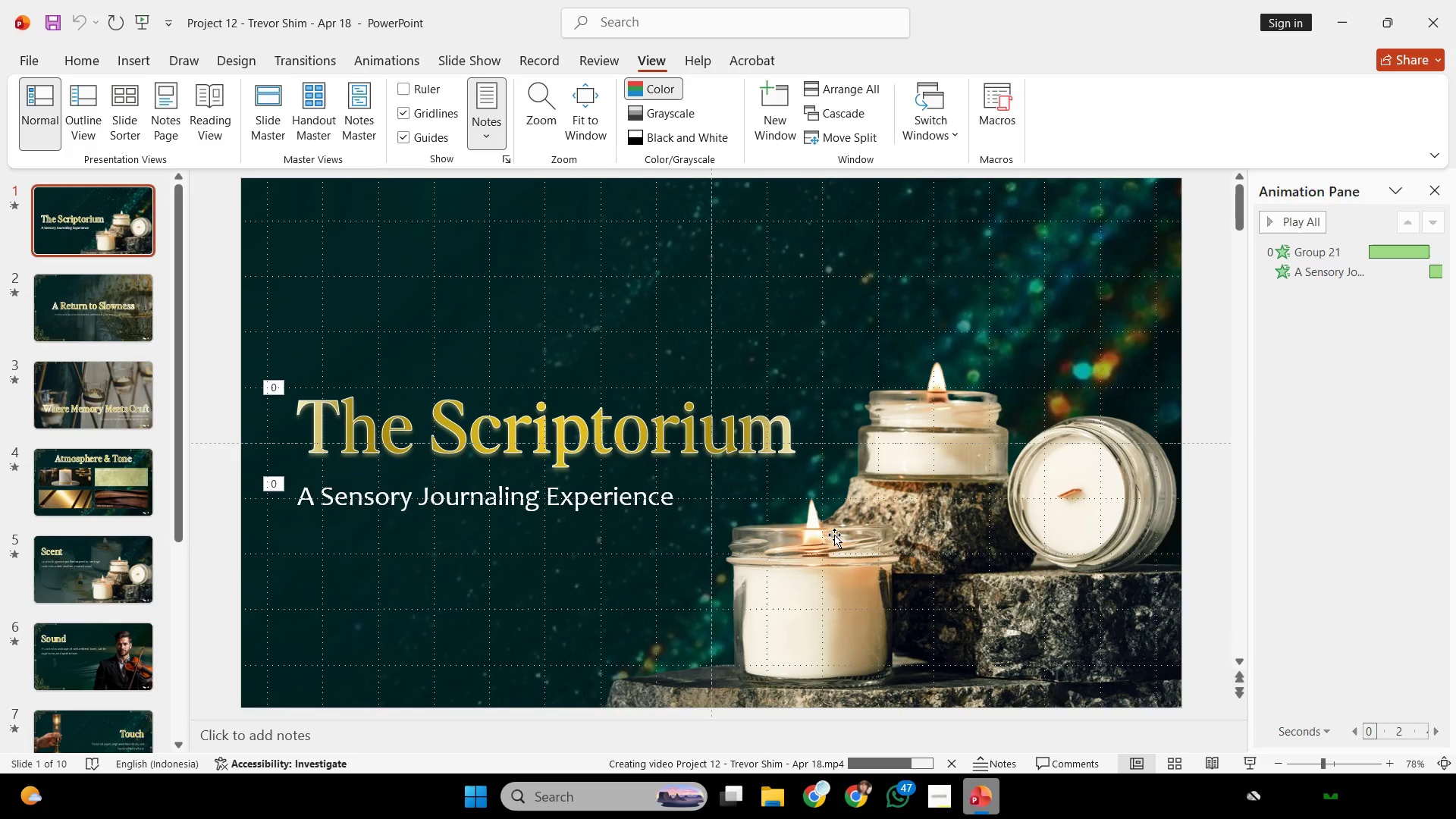 
wait(21.9)
 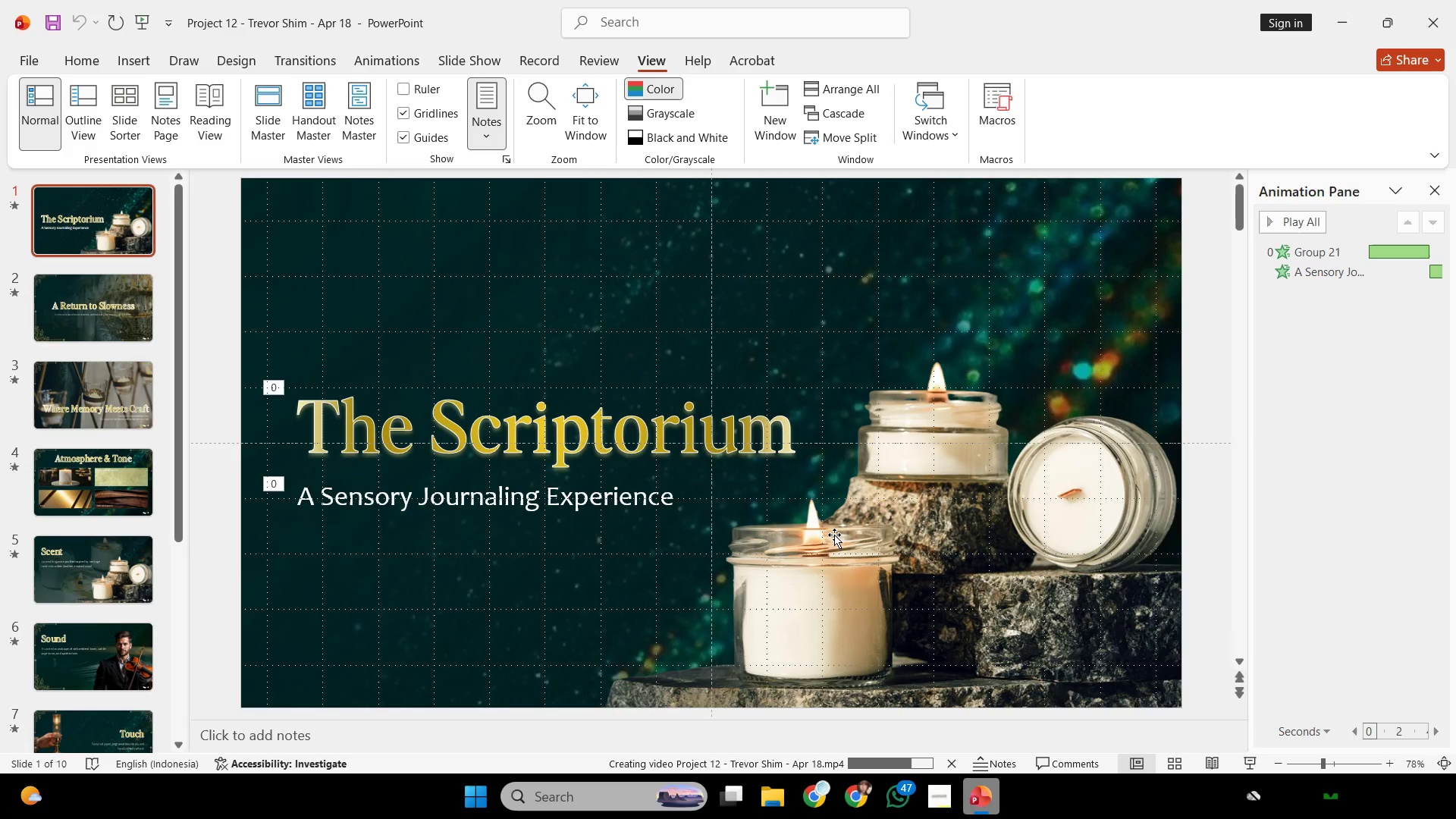 
left_click([777, 799])
 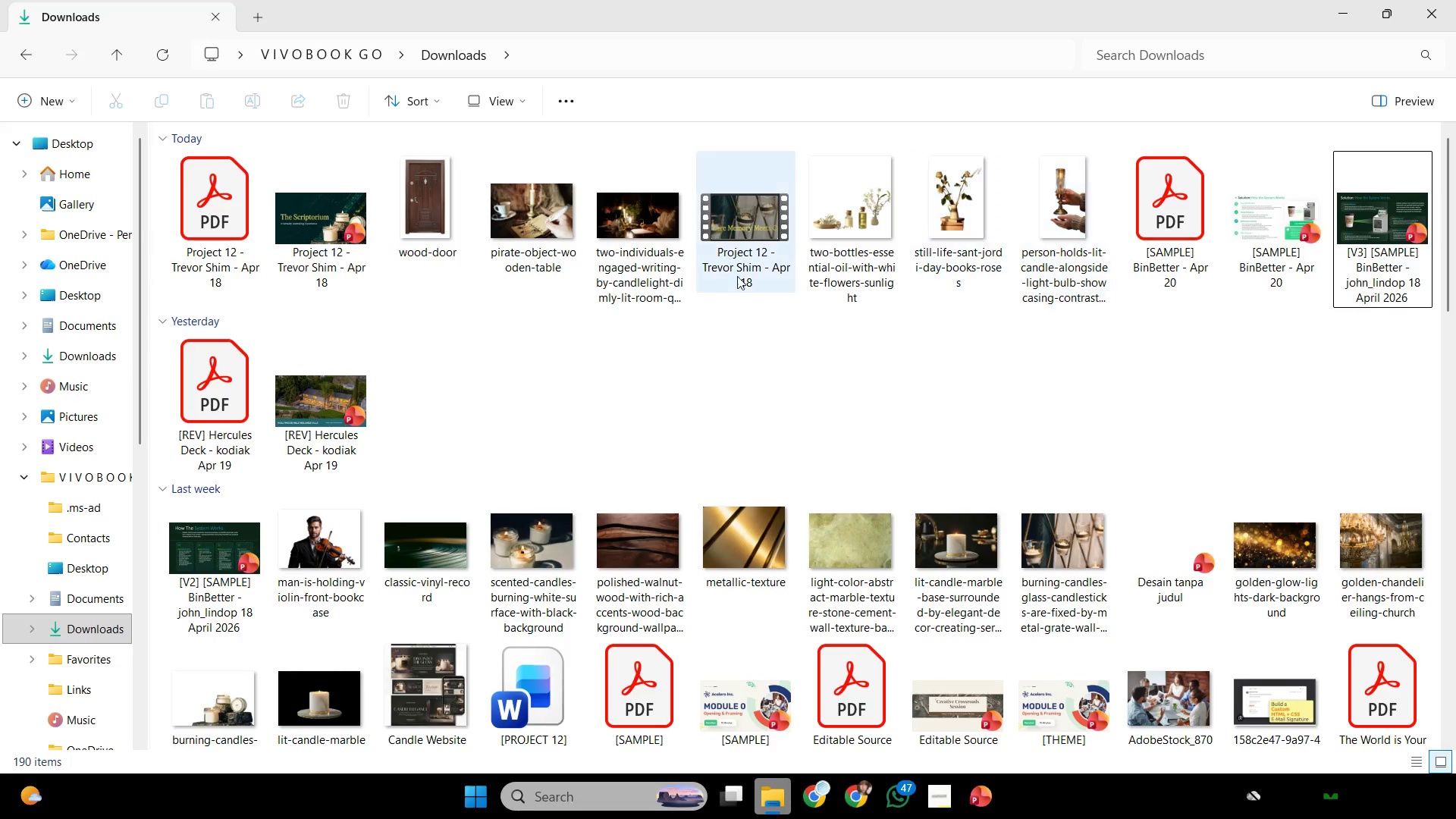 
double_click([722, 262])
 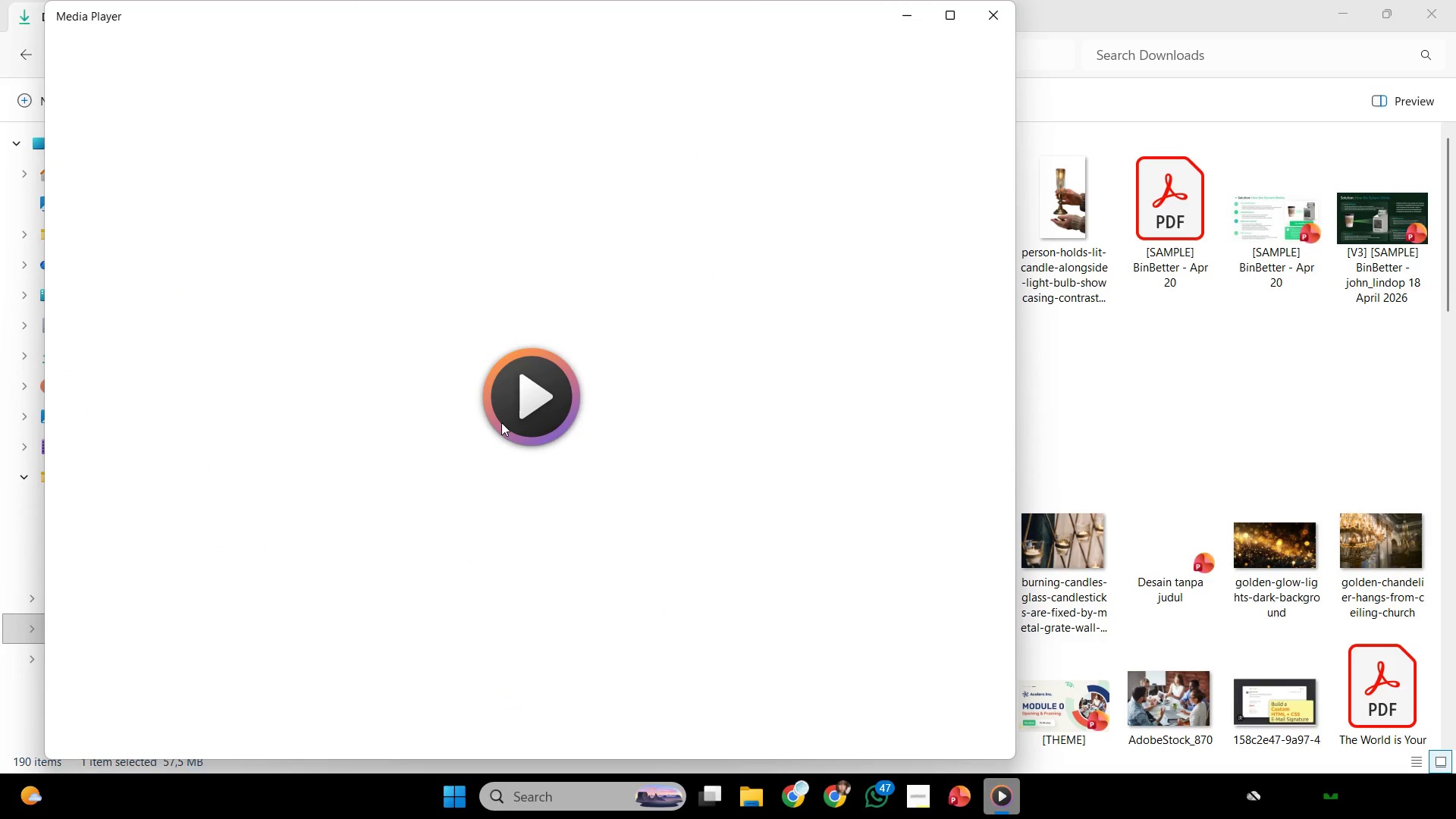 
left_click([501, 422])
 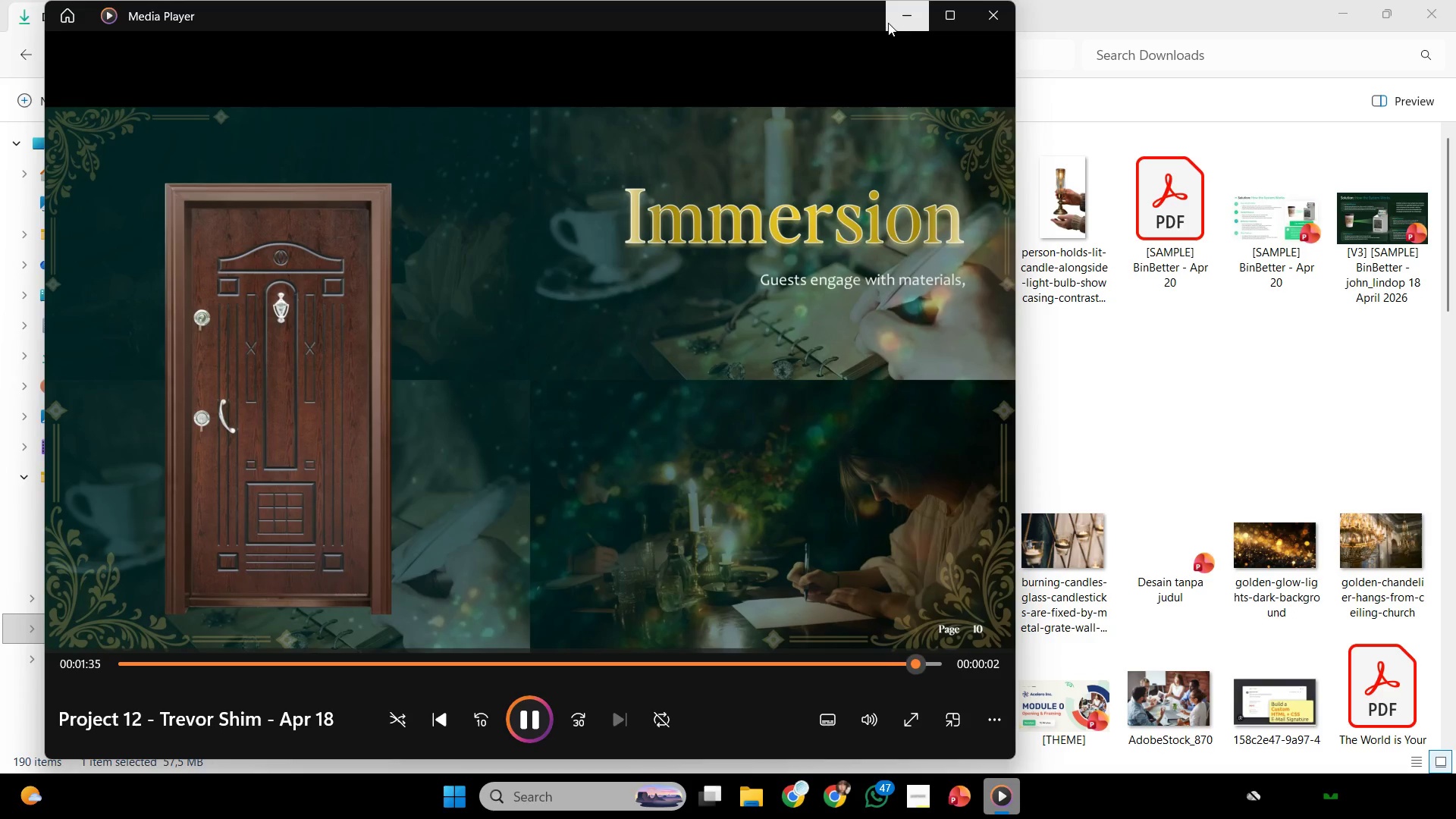 
wait(101.11)
 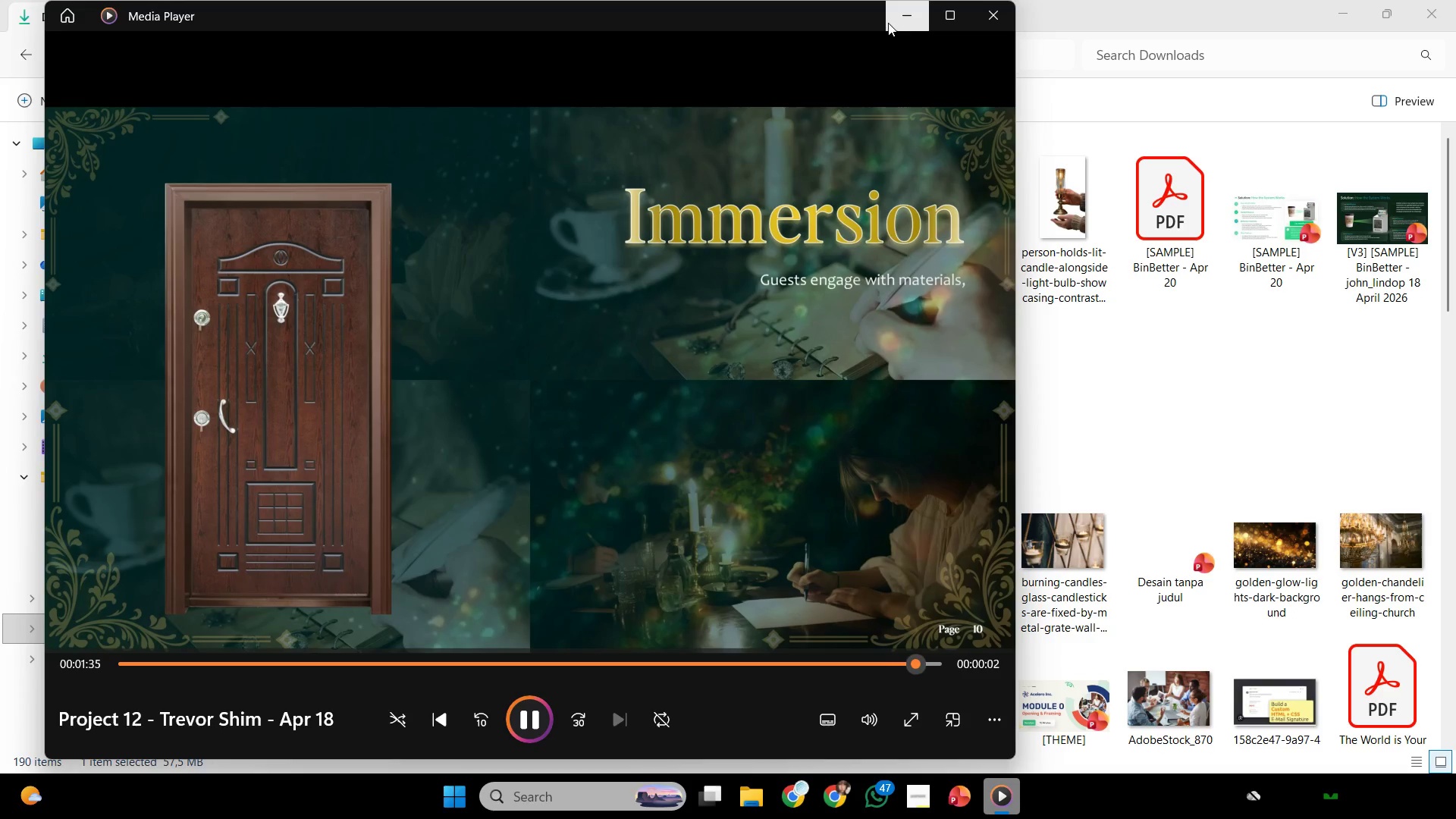 
left_click([1338, 0])
 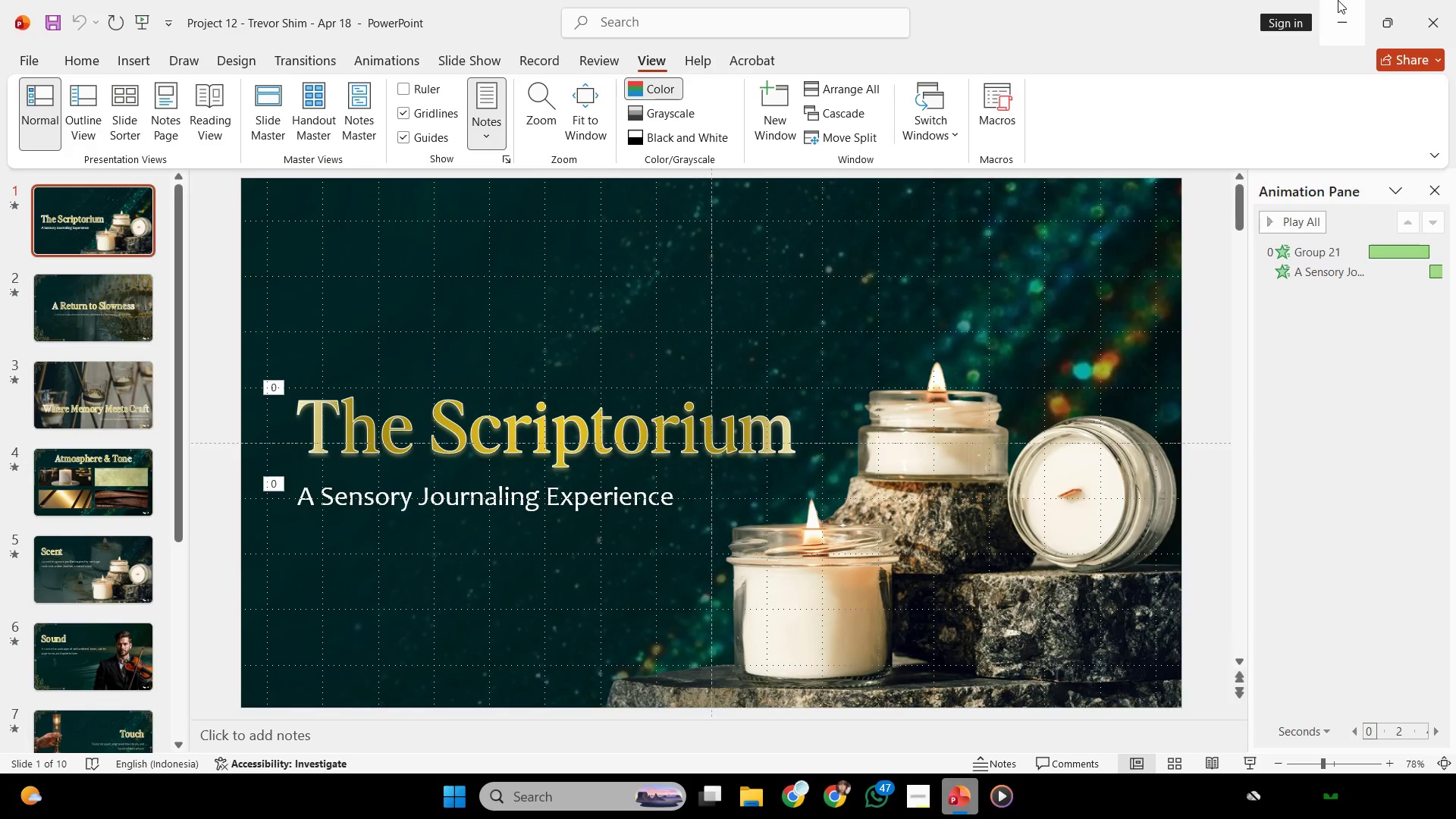 
wait(20.83)
 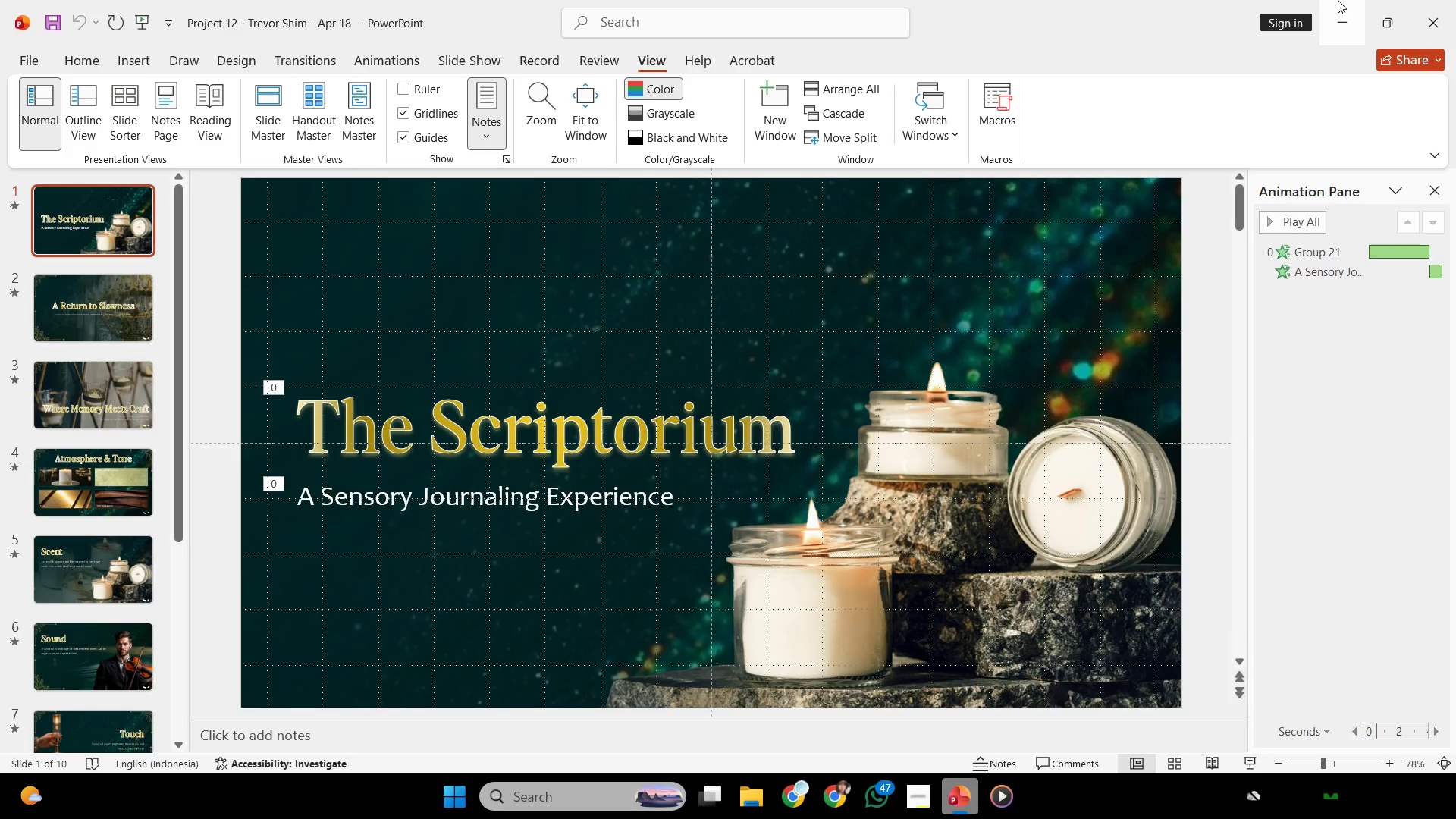 
scroll: coordinate [996, 267], scroll_direction: down, amount: 6.0
 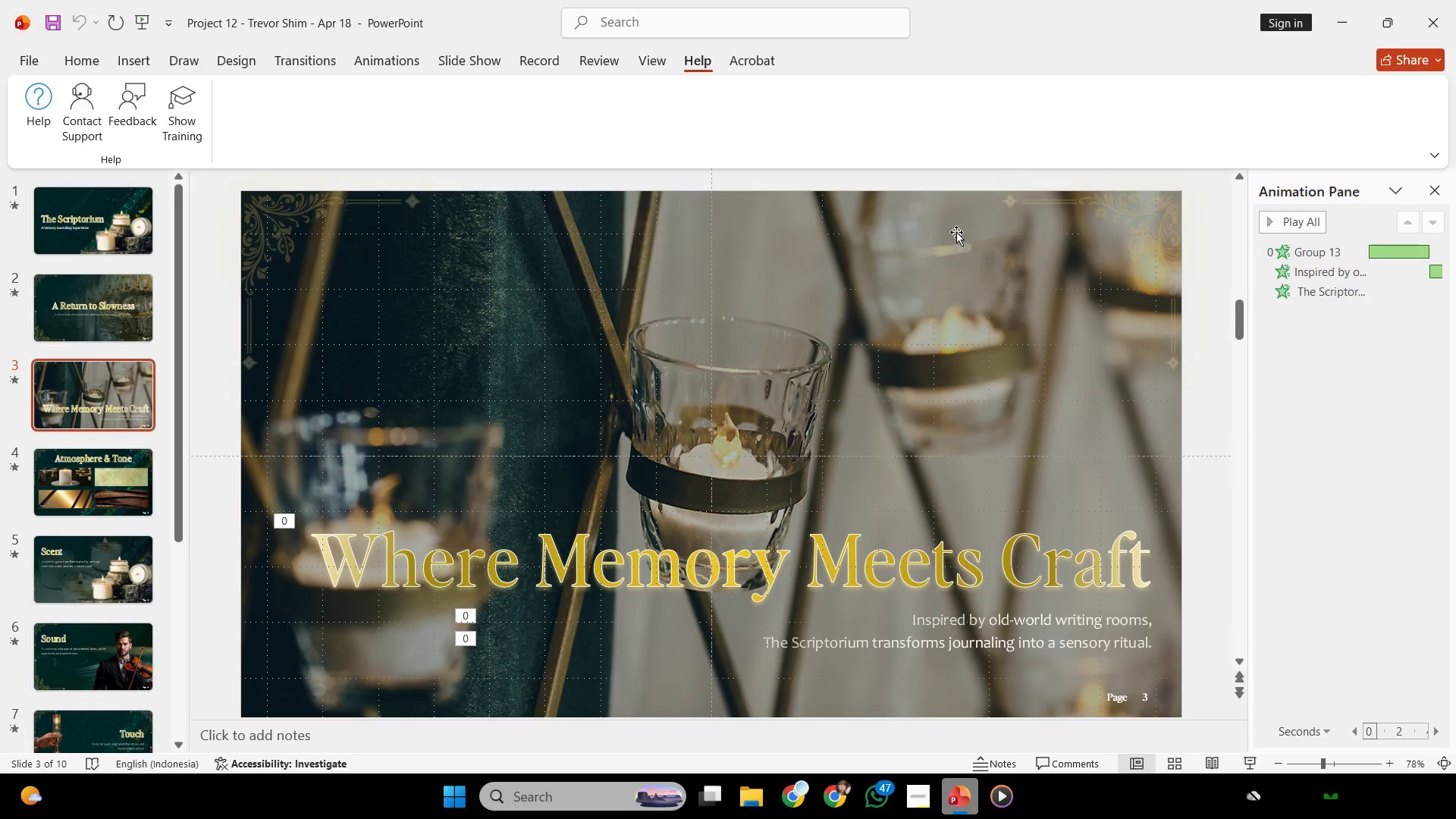 
wait(5.74)
 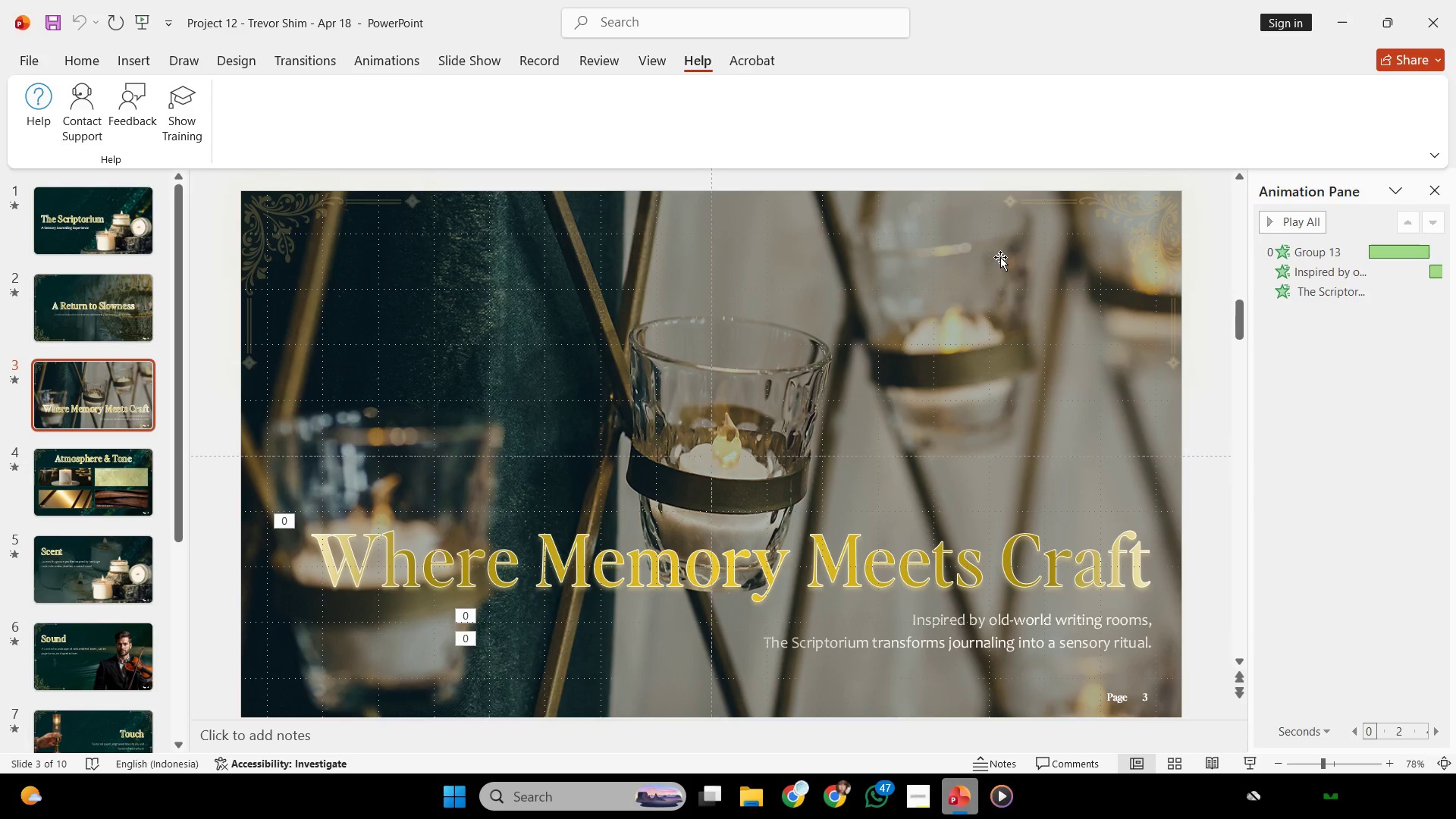 
scroll: coordinate [956, 223], scroll_direction: down, amount: 1.0
 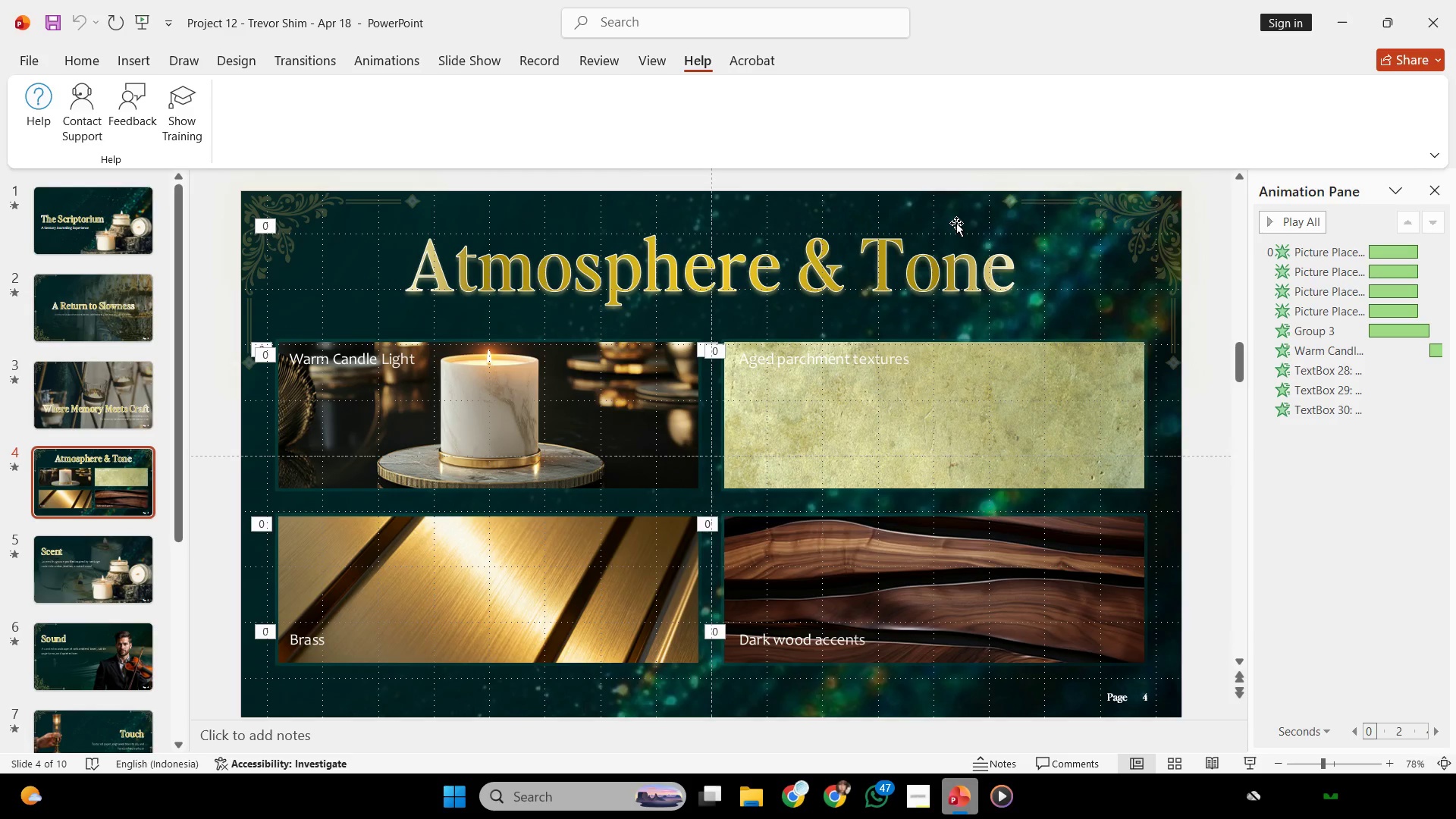 
wait(6.58)
 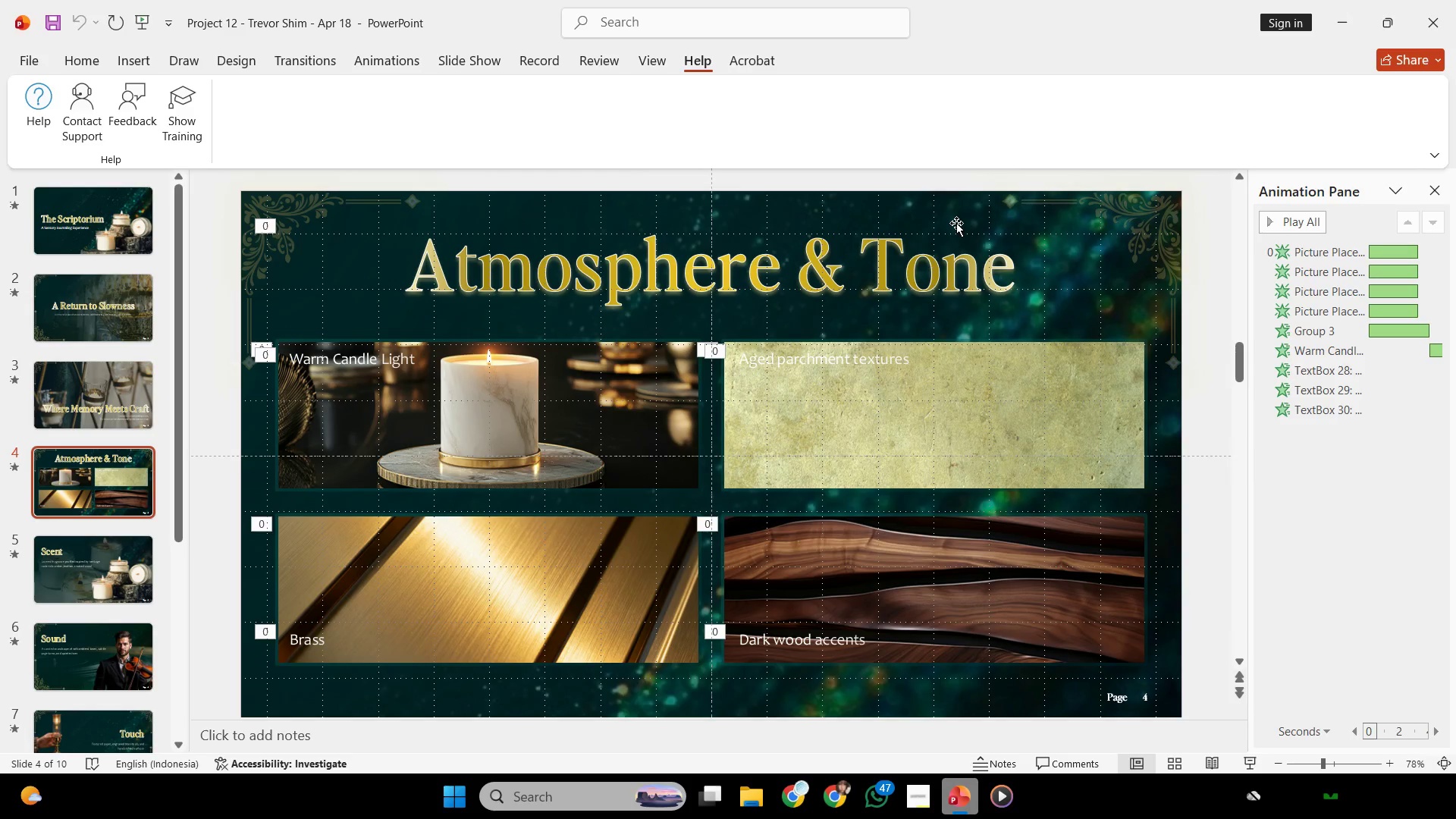 
scroll: coordinate [956, 223], scroll_direction: down, amount: 1.0
 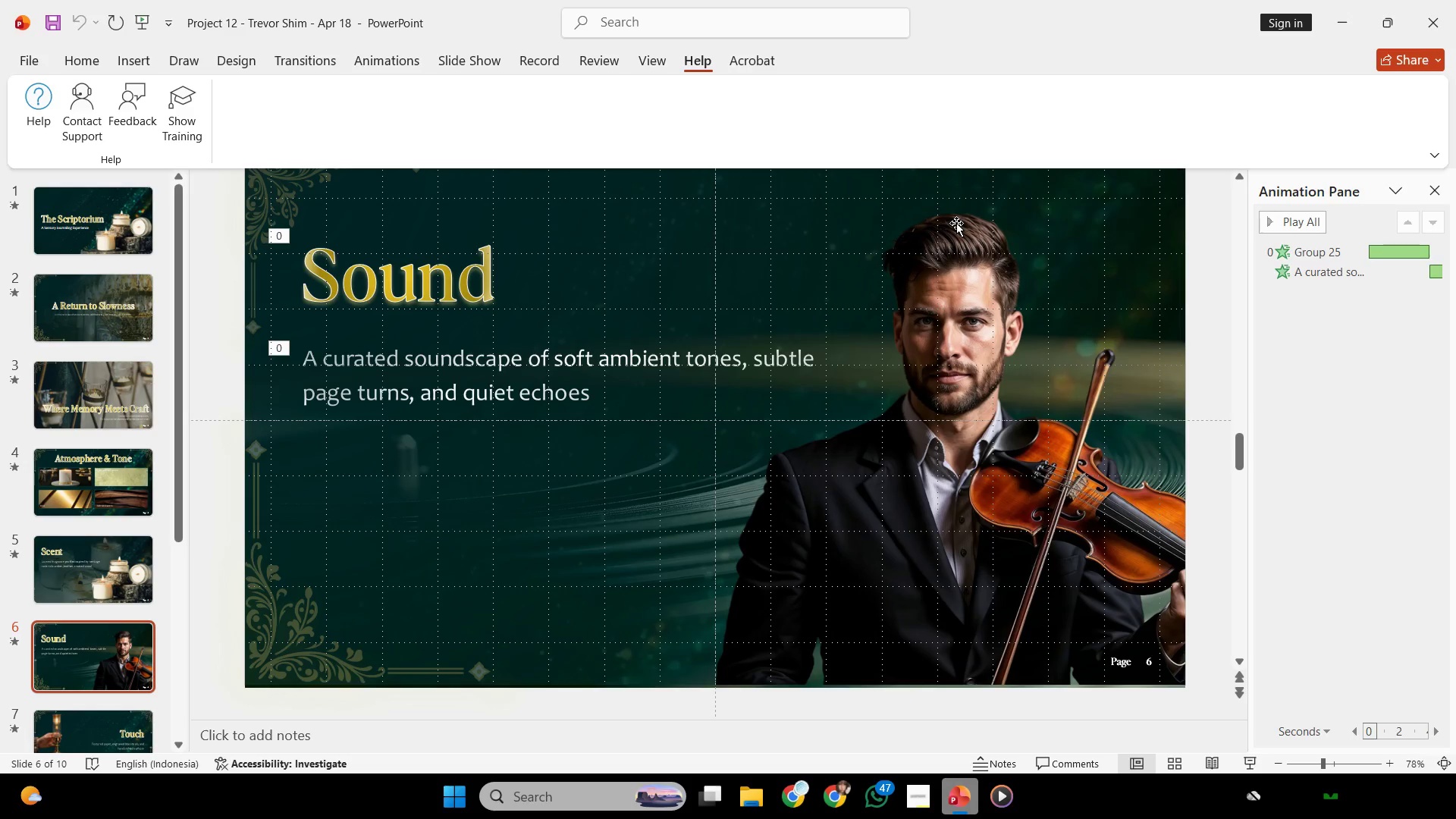 
left_click([979, 567])
 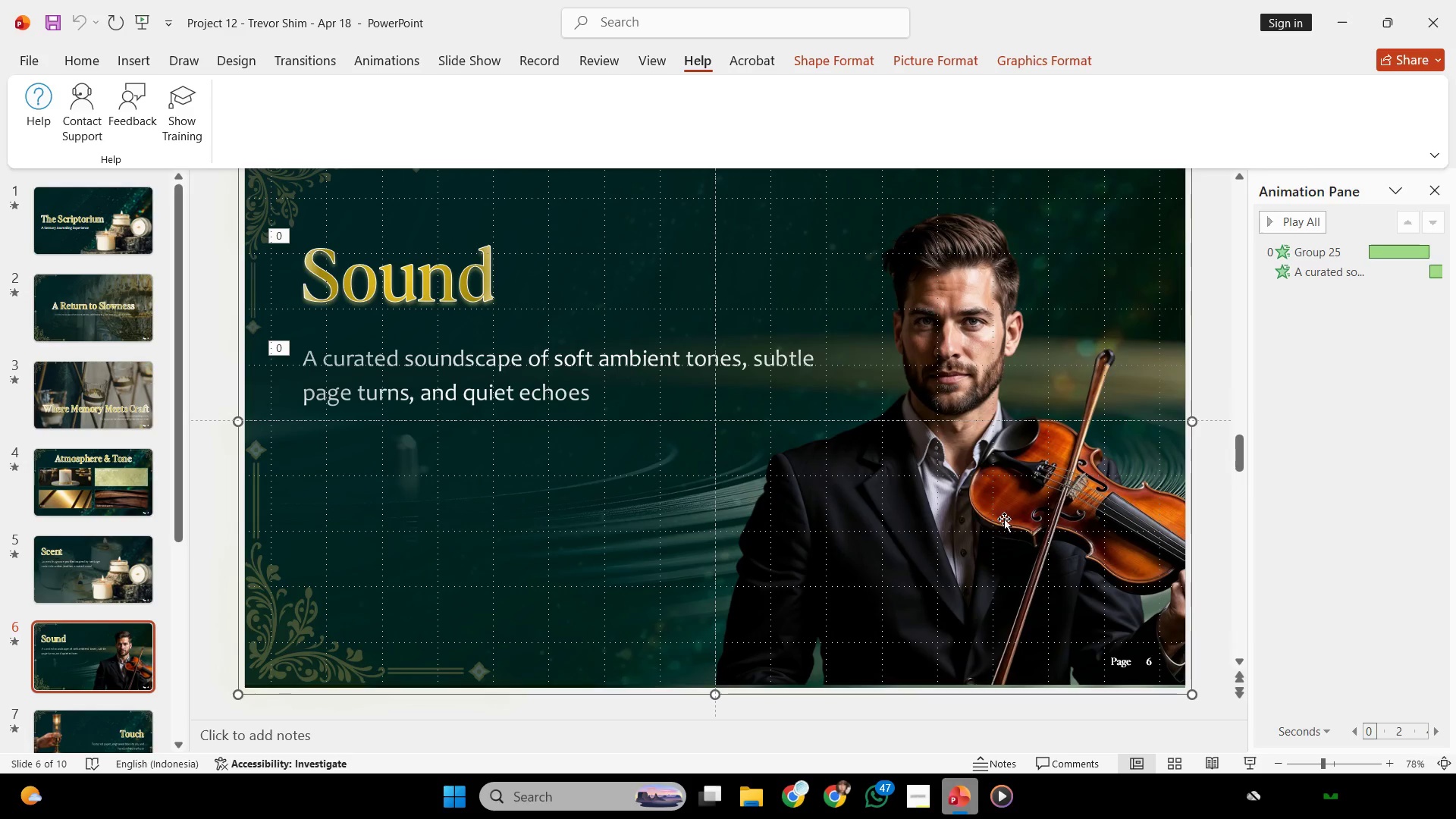 
left_click_drag(start_coordinate=[1004, 519], to_coordinate=[1059, 526])
 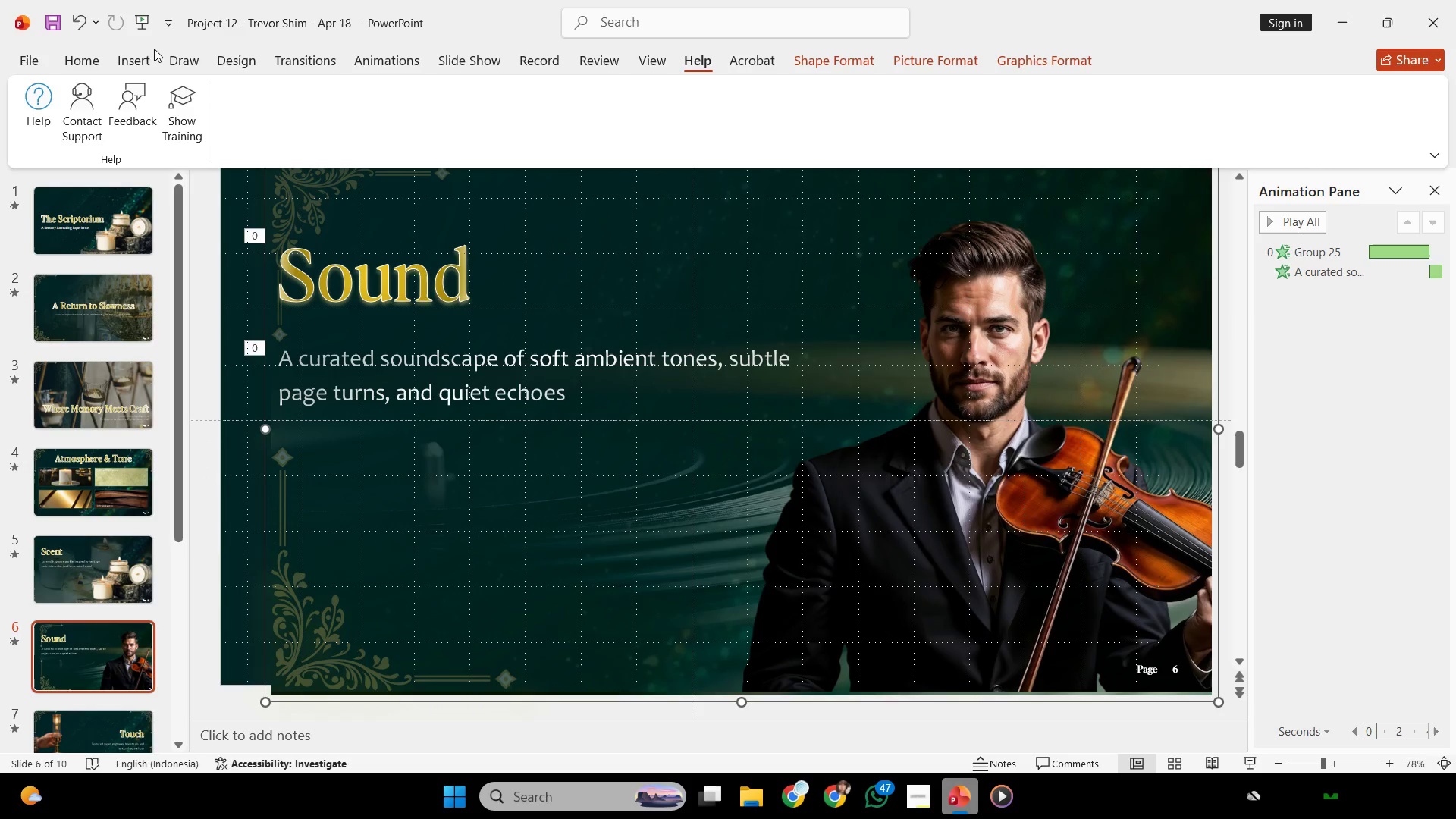 
left_click([74, 24])
 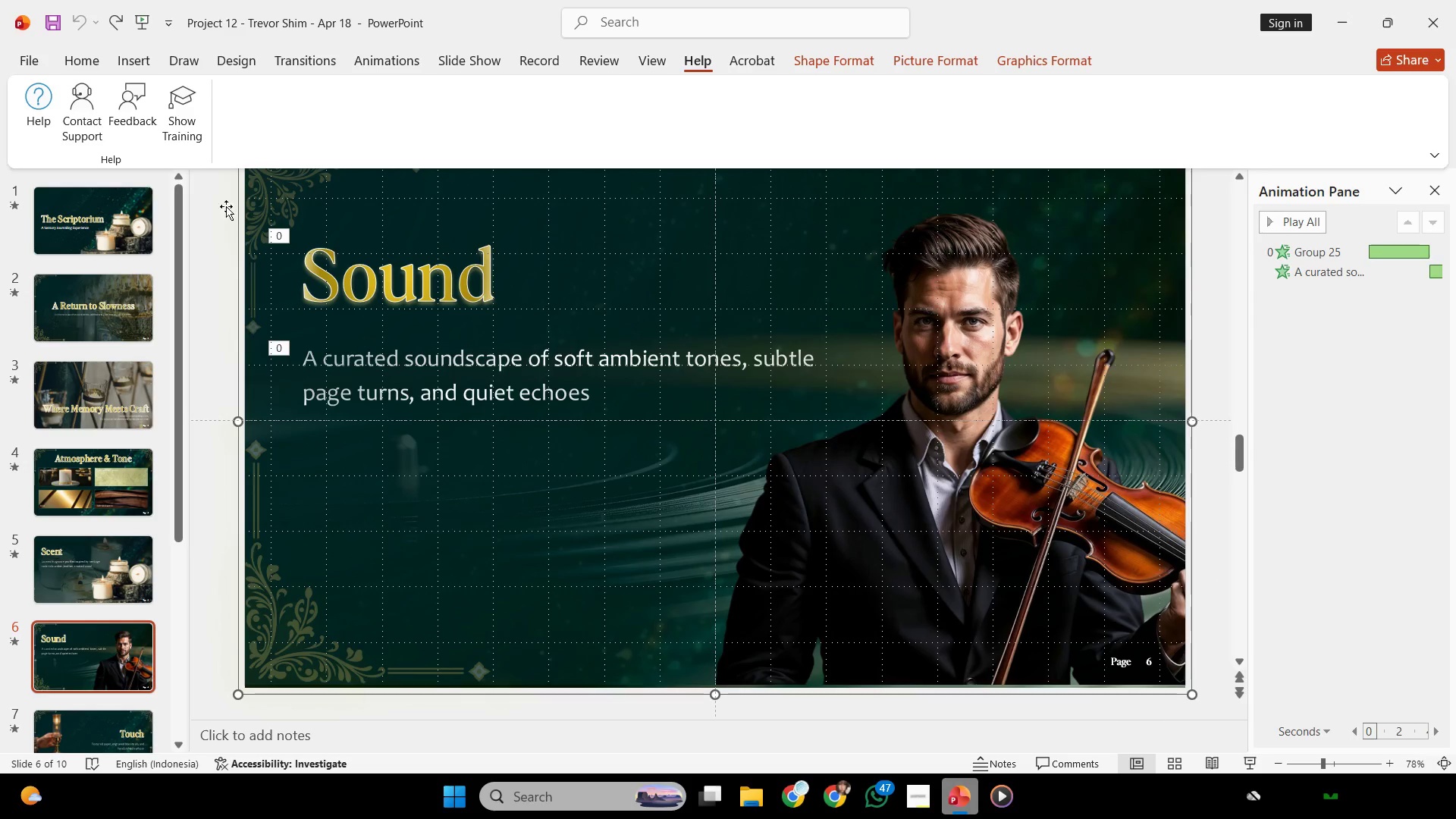 
left_click([229, 224])
 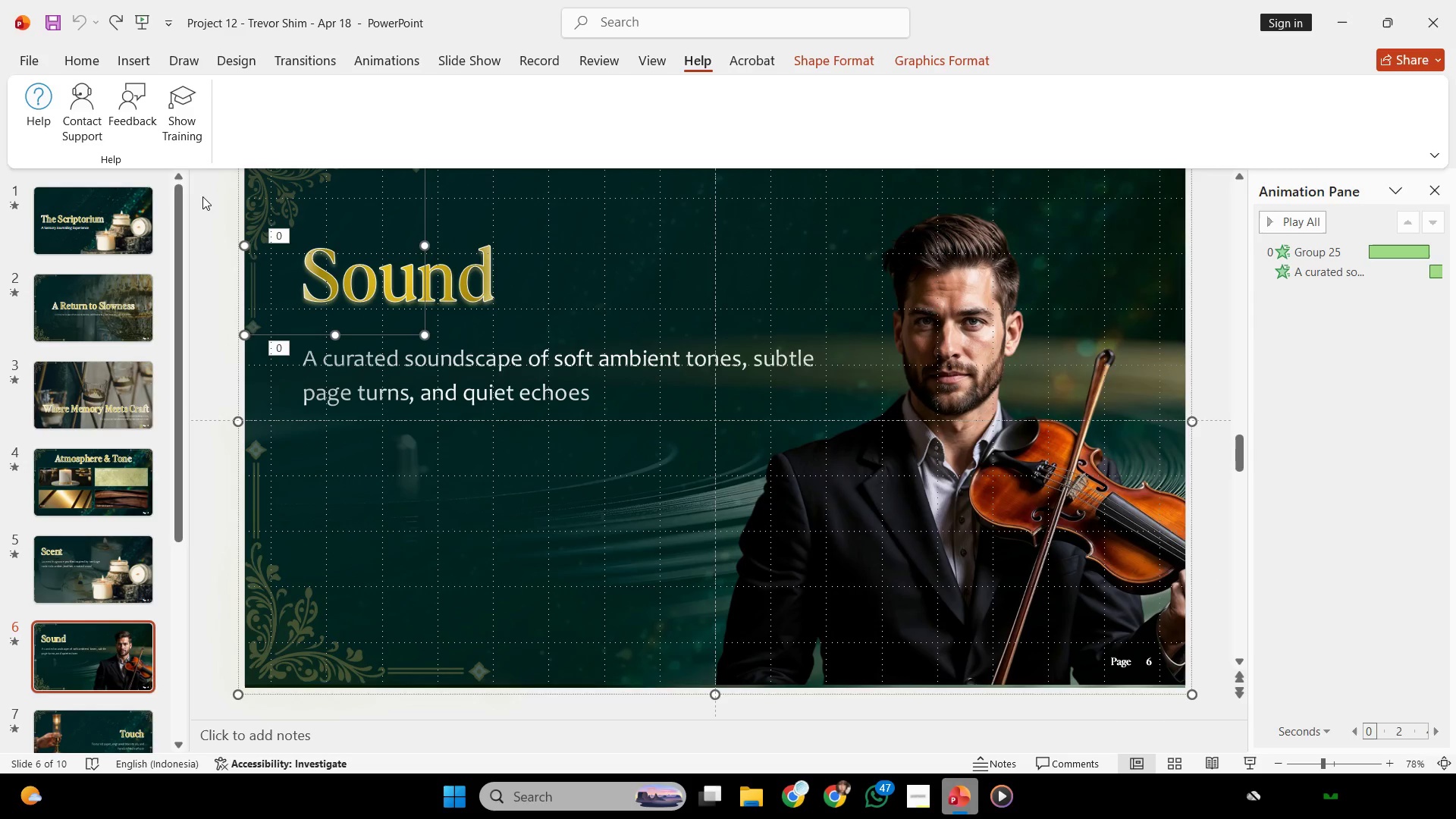 
left_click([202, 196])
 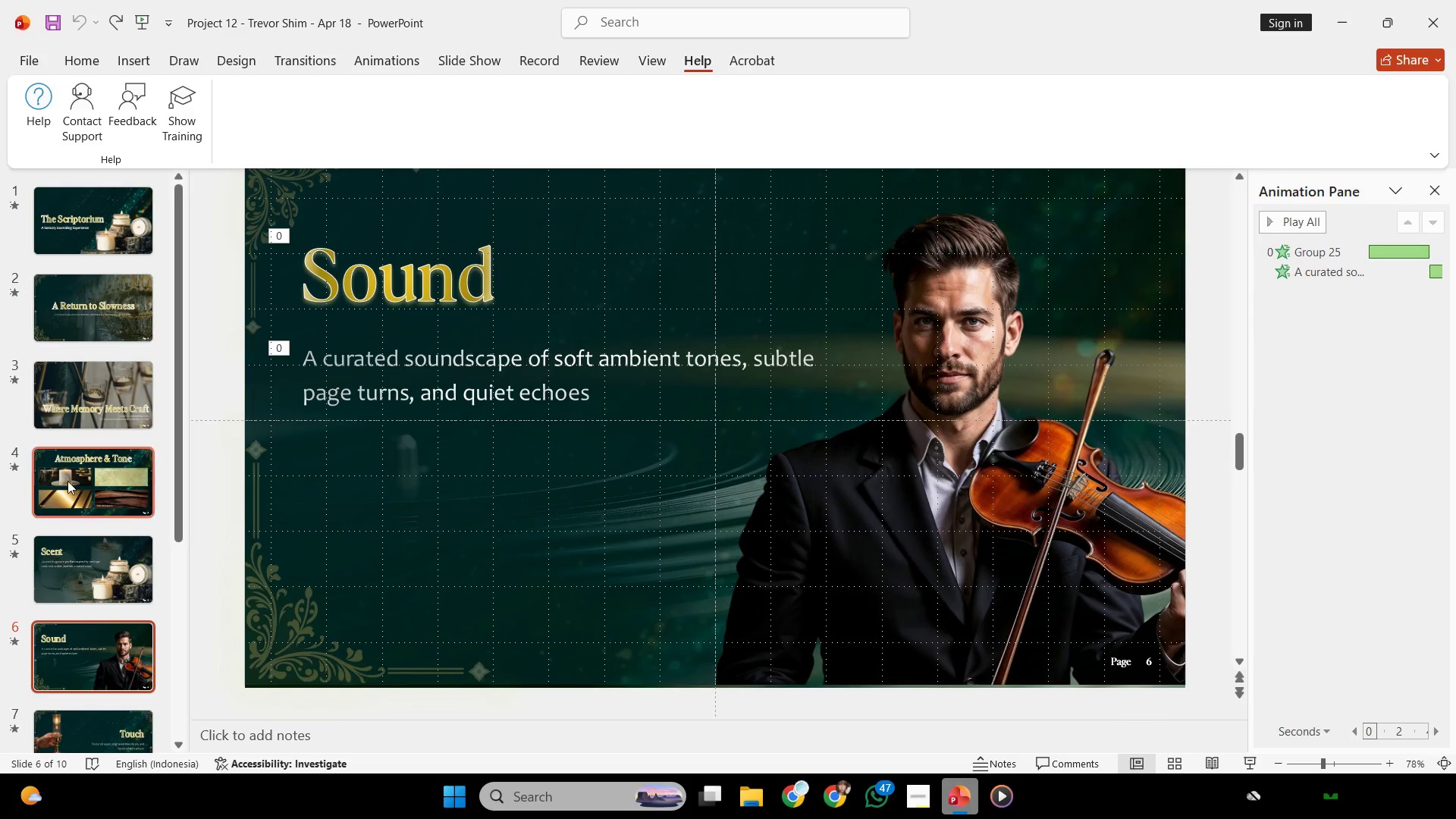 
scroll: coordinate [62, 488], scroll_direction: down, amount: 7.0